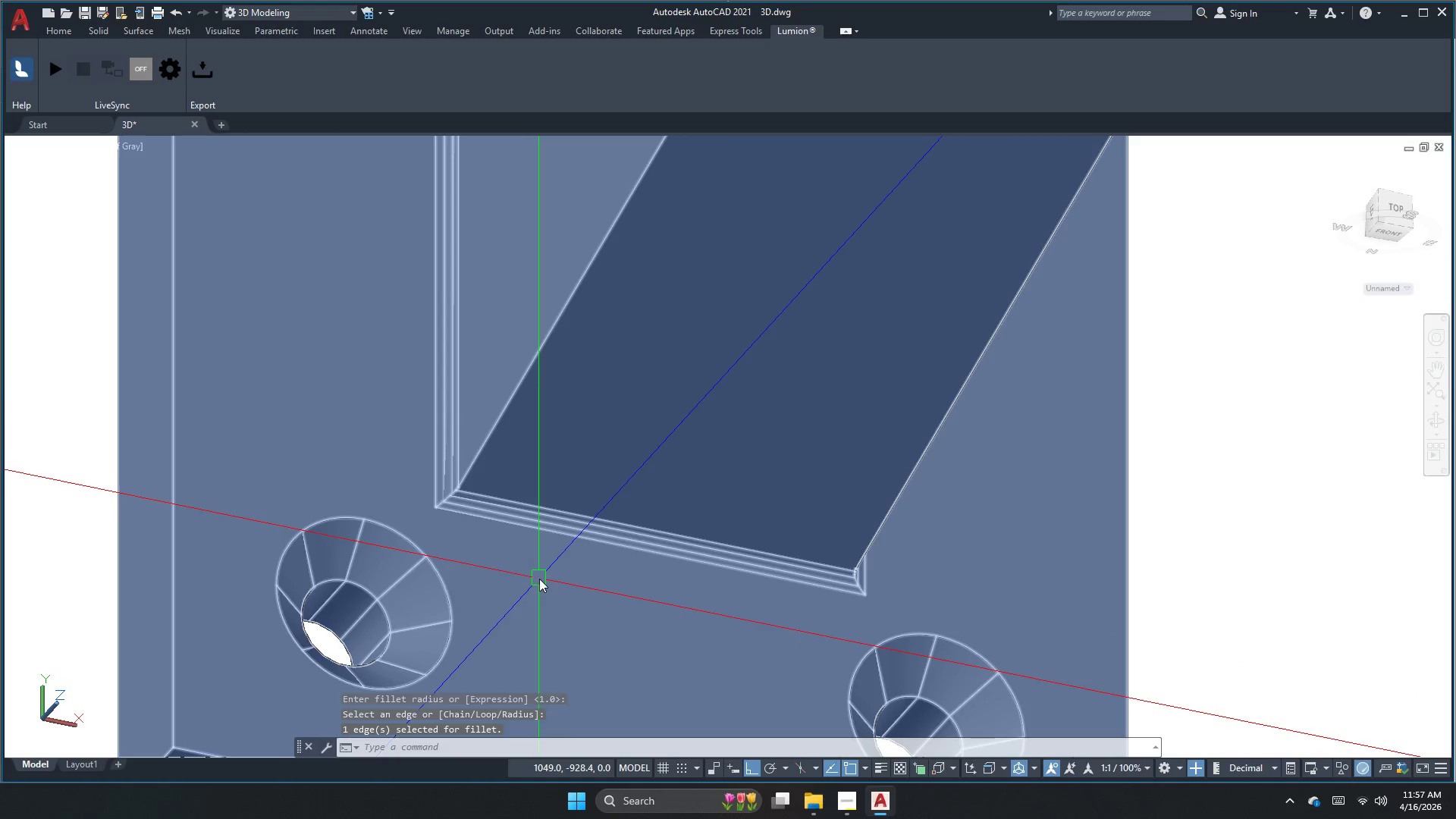 
scroll: coordinate [539, 585], scroll_direction: down, amount: 2.0
 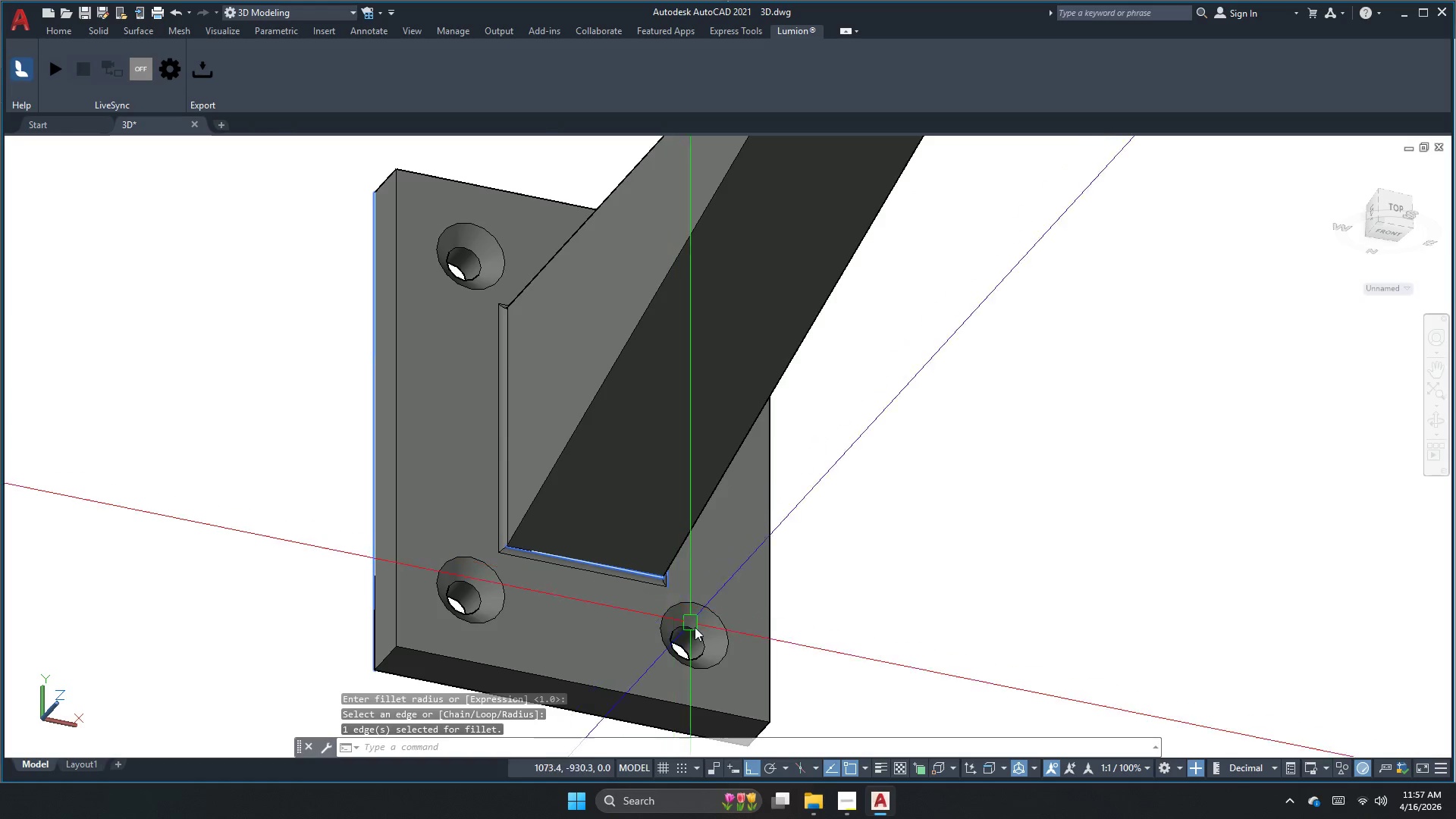 
key(Escape)
 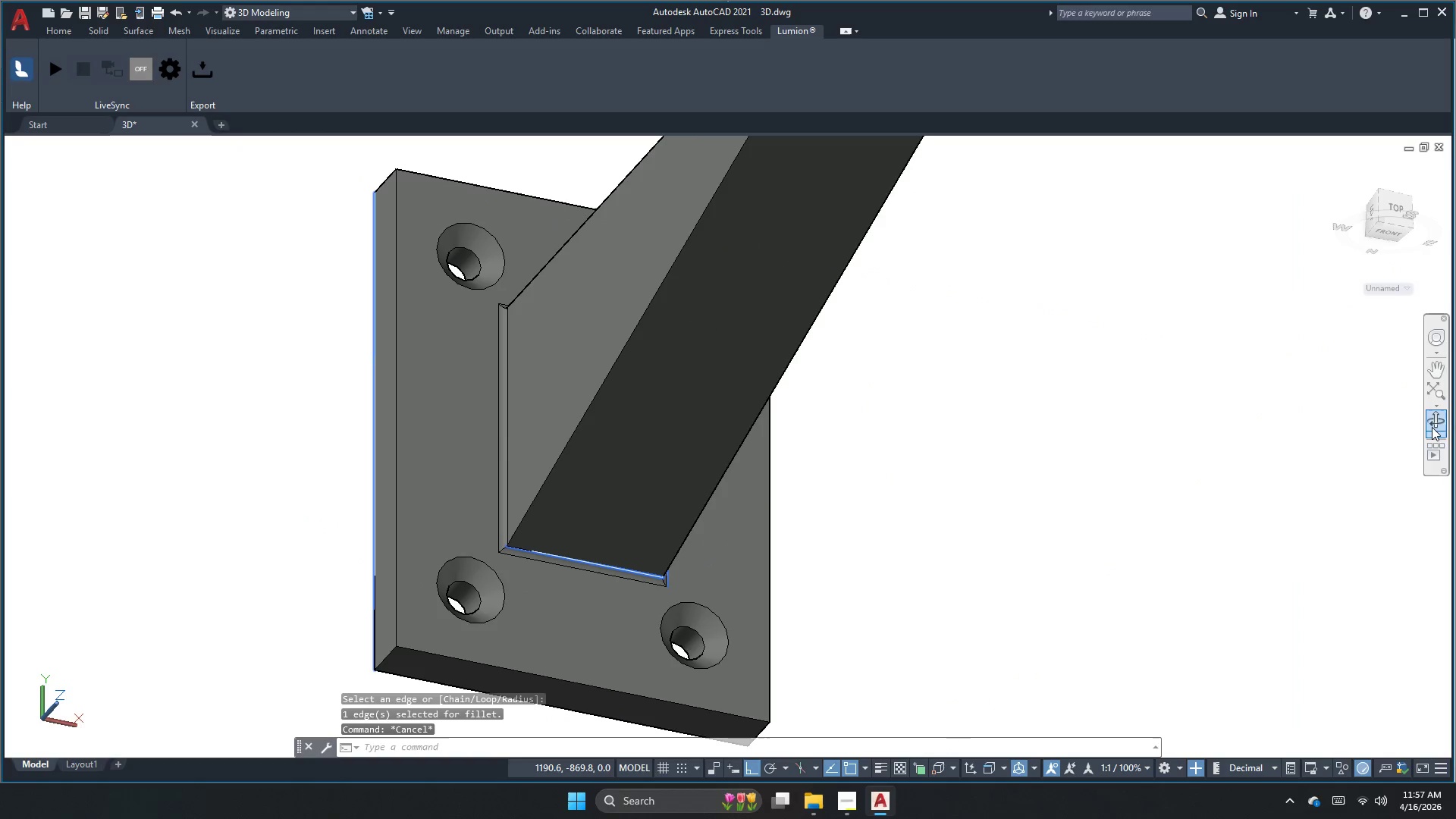 
left_click([1435, 422])
 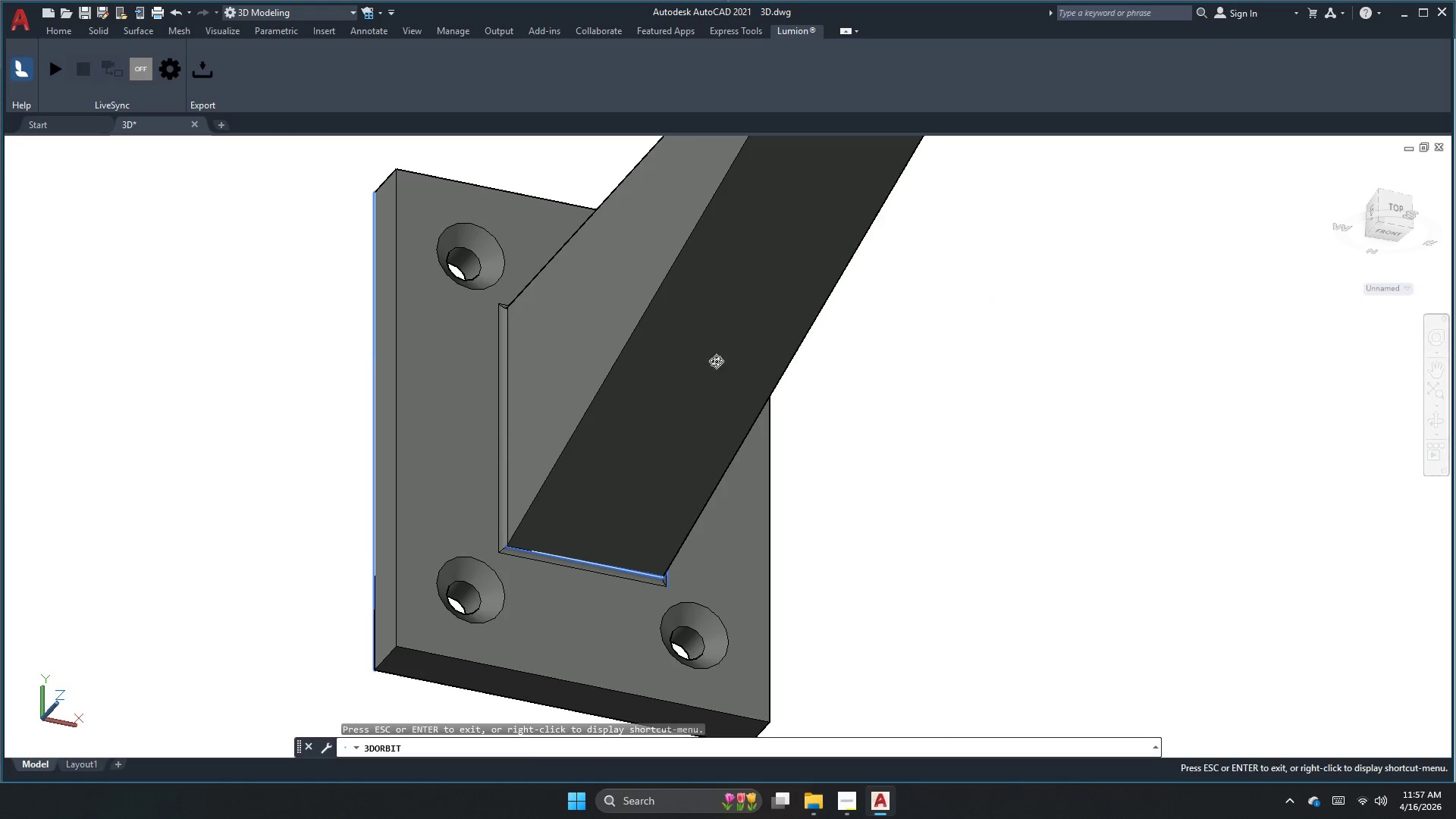 
left_click_drag(start_coordinate=[622, 364], to_coordinate=[762, 460])
 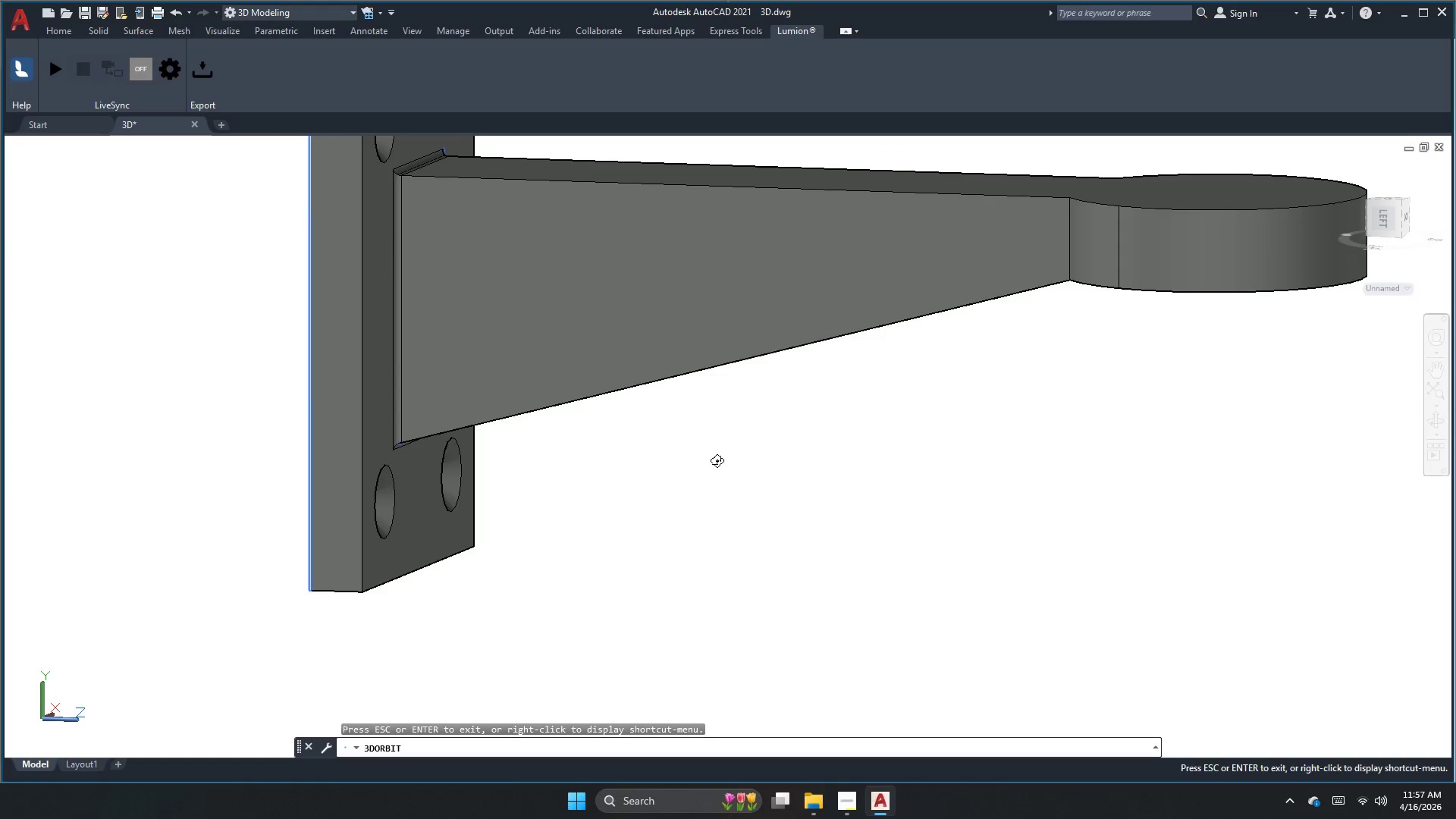 
left_click_drag(start_coordinate=[654, 478], to_coordinate=[585, 557])
 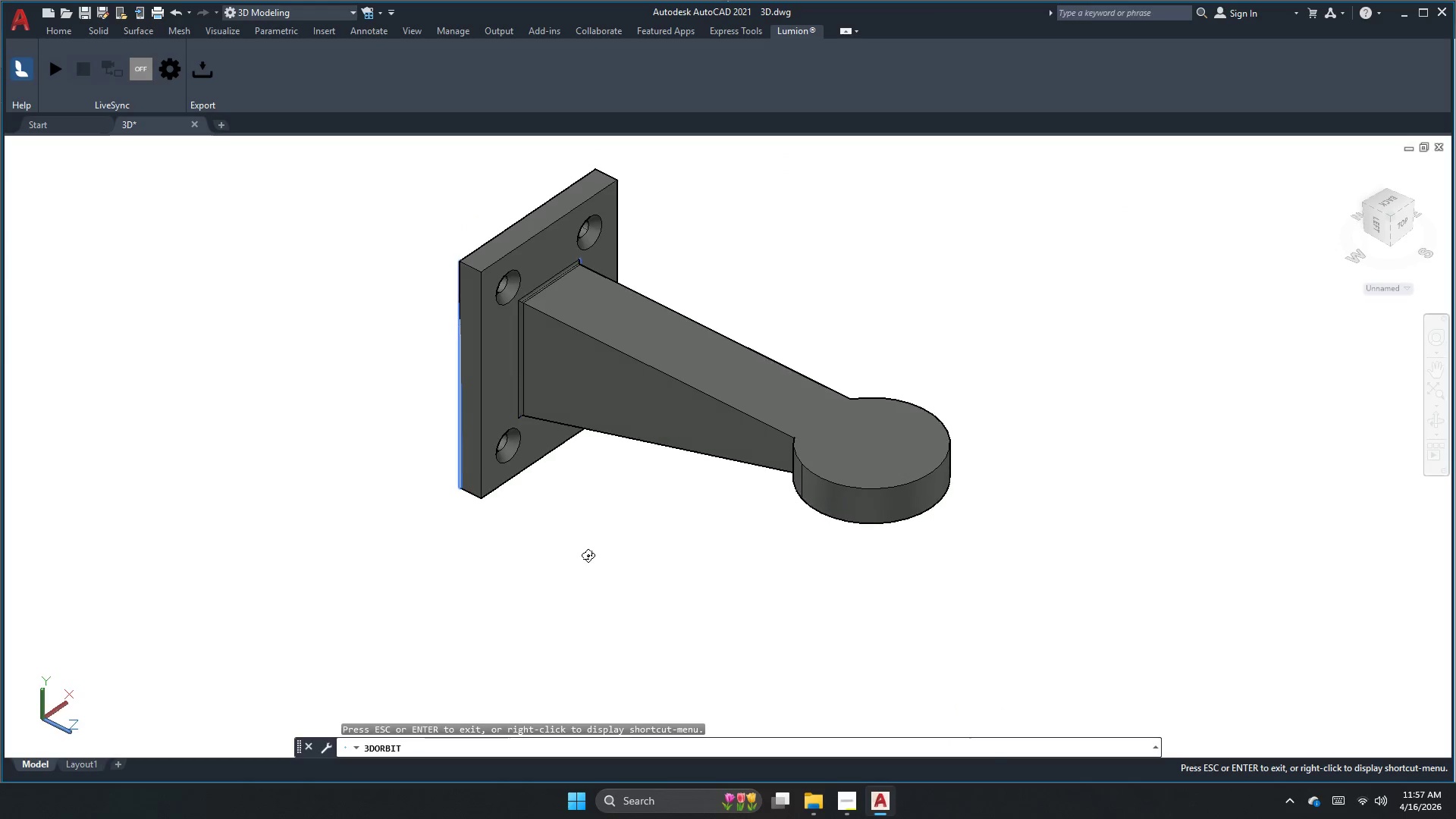 
scroll: coordinate [594, 475], scroll_direction: down, amount: 7.0
 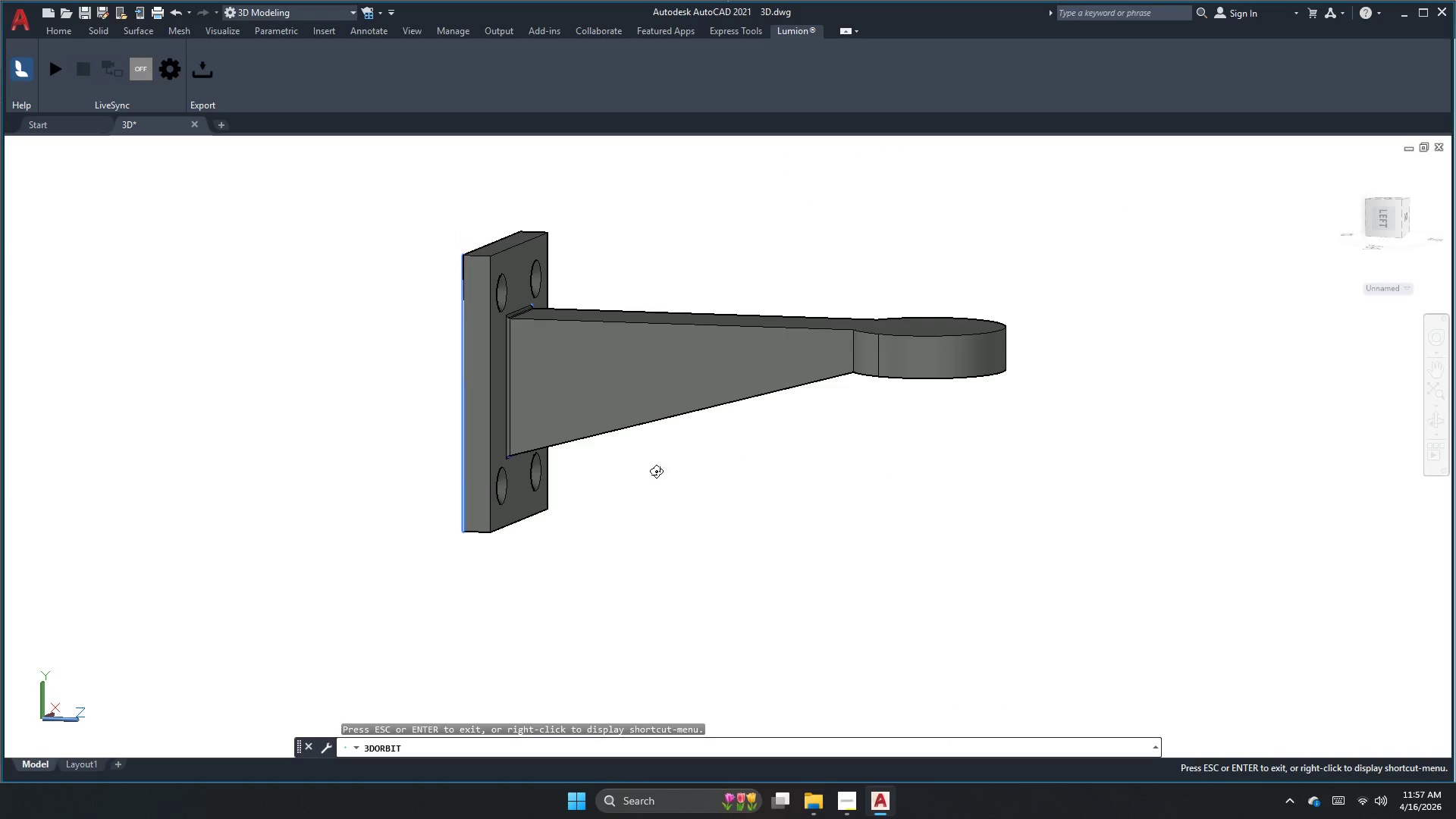 
key(Escape)
key(Escape)
type(pers)
 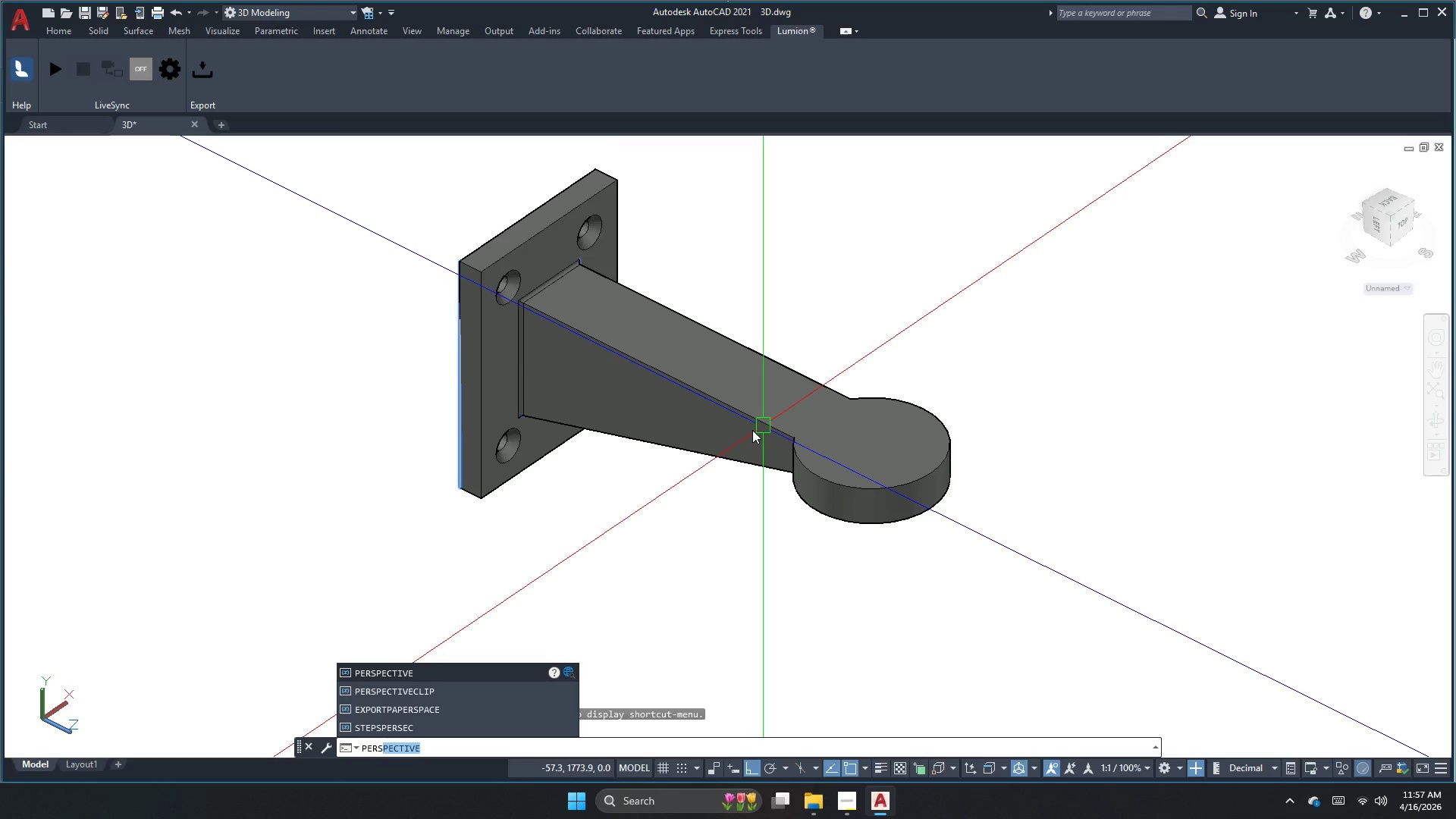 
key(Space)
 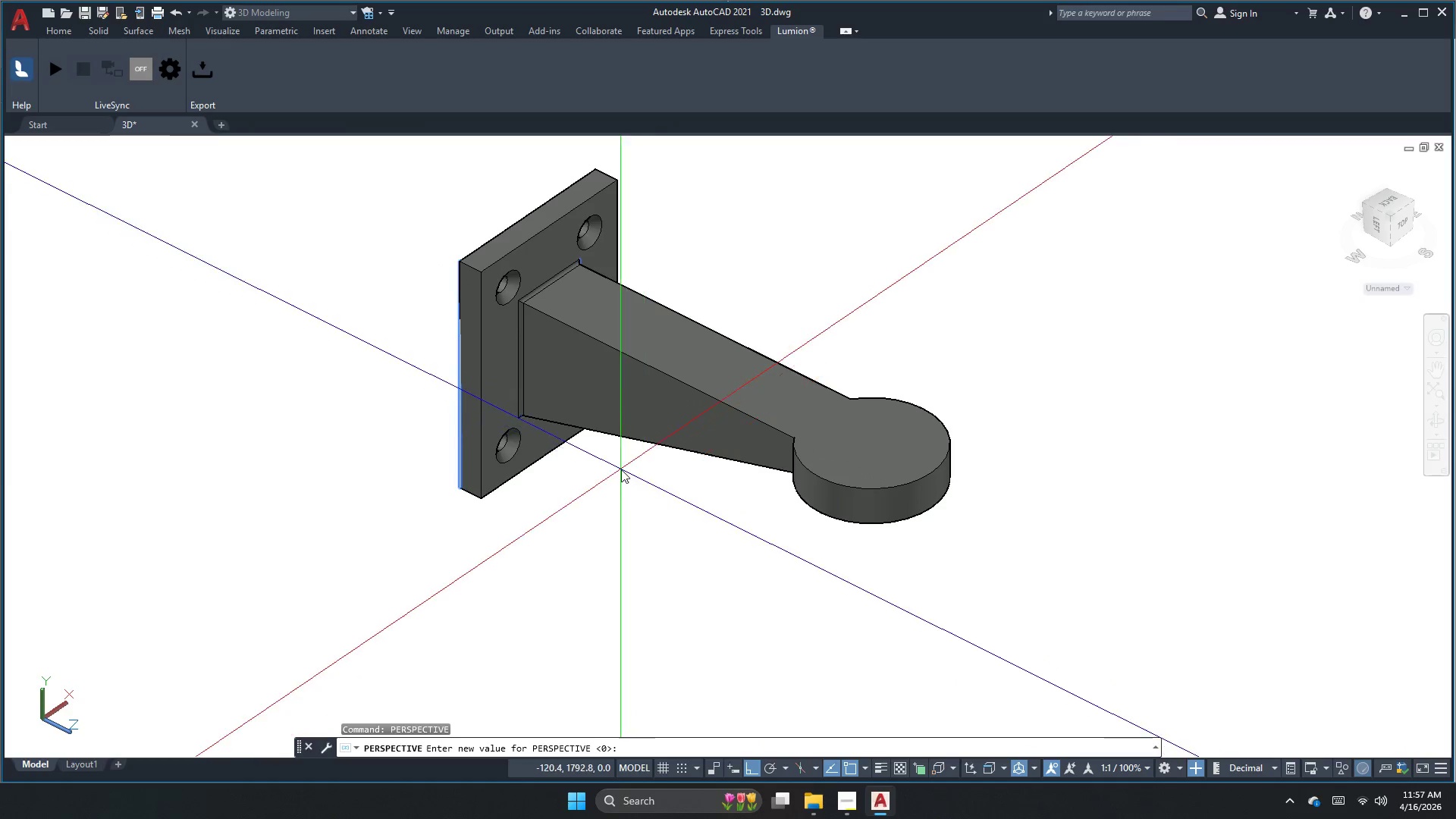 
key(Numpad1)
 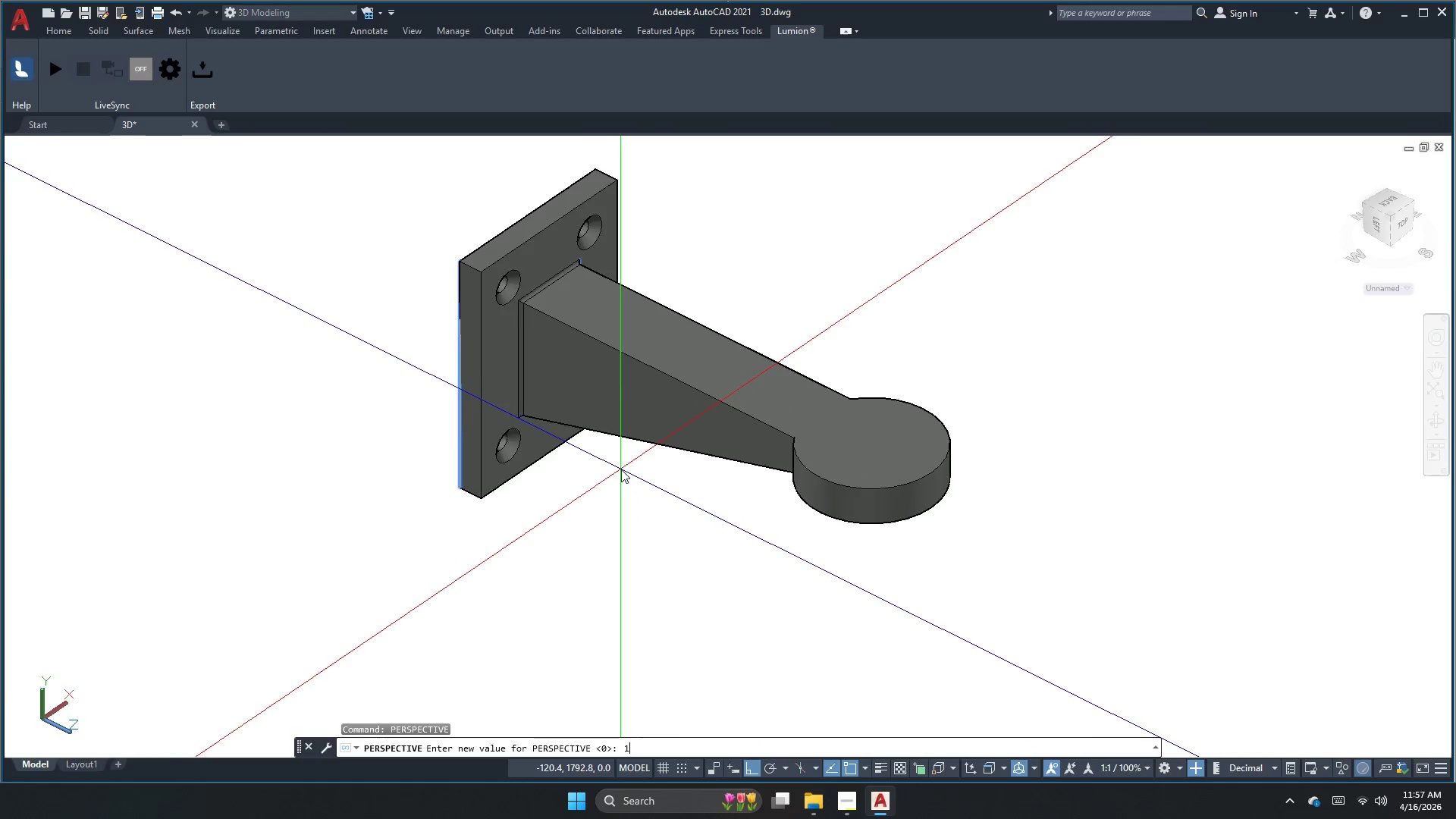 
key(NumpadEnter)
 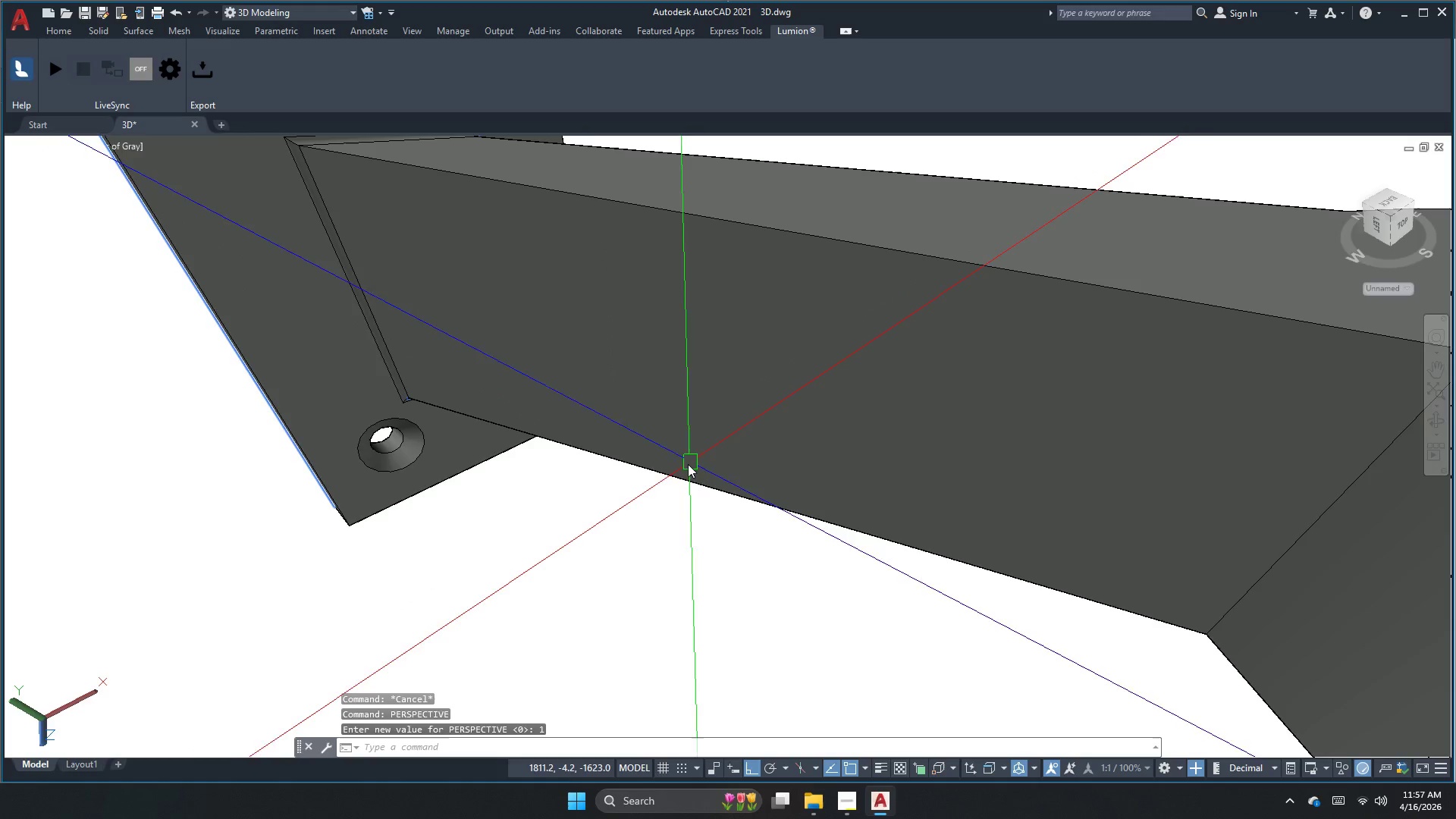 
scroll: coordinate [628, 404], scroll_direction: none, amount: 0.0
 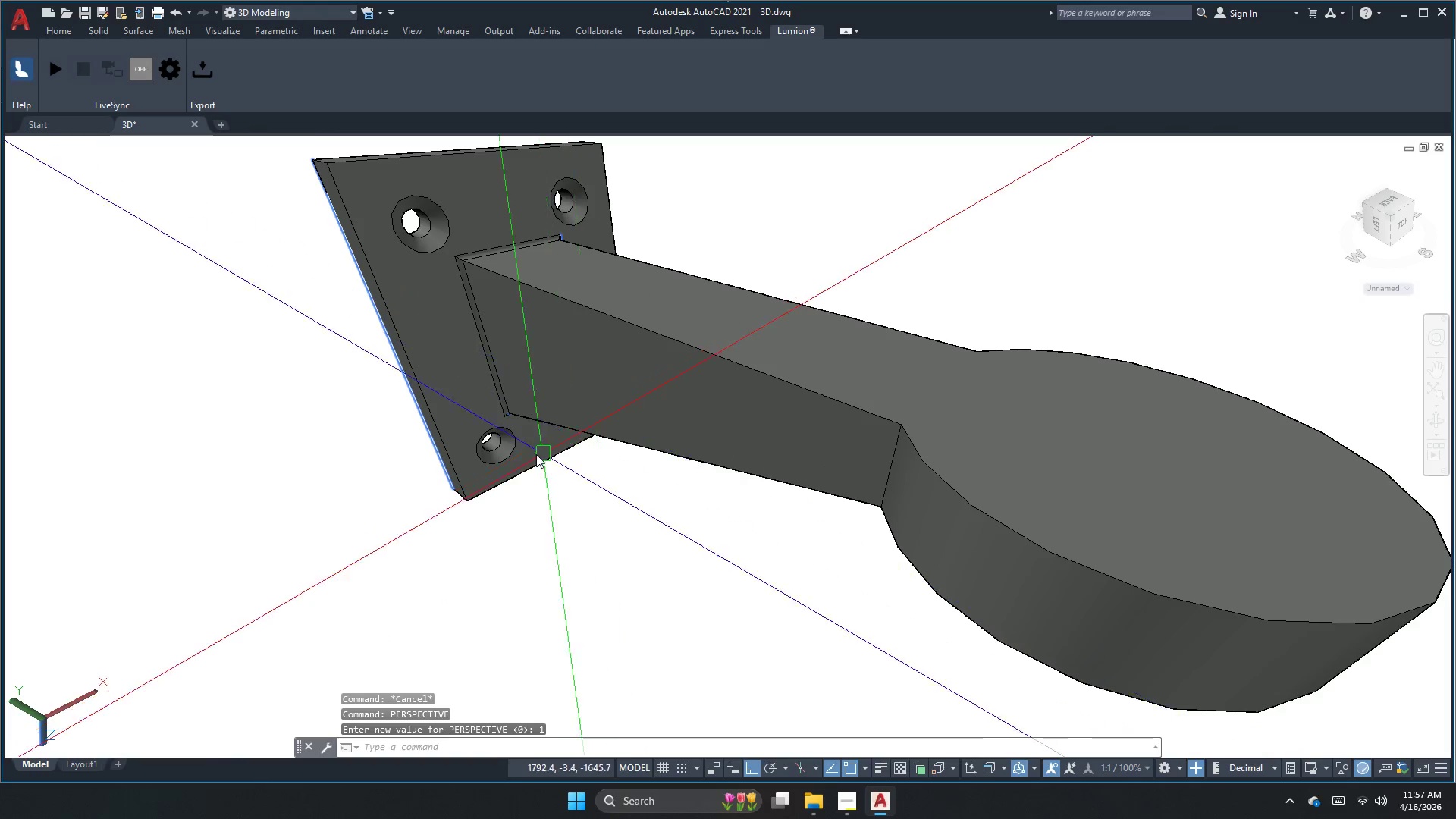 
key(Escape)
 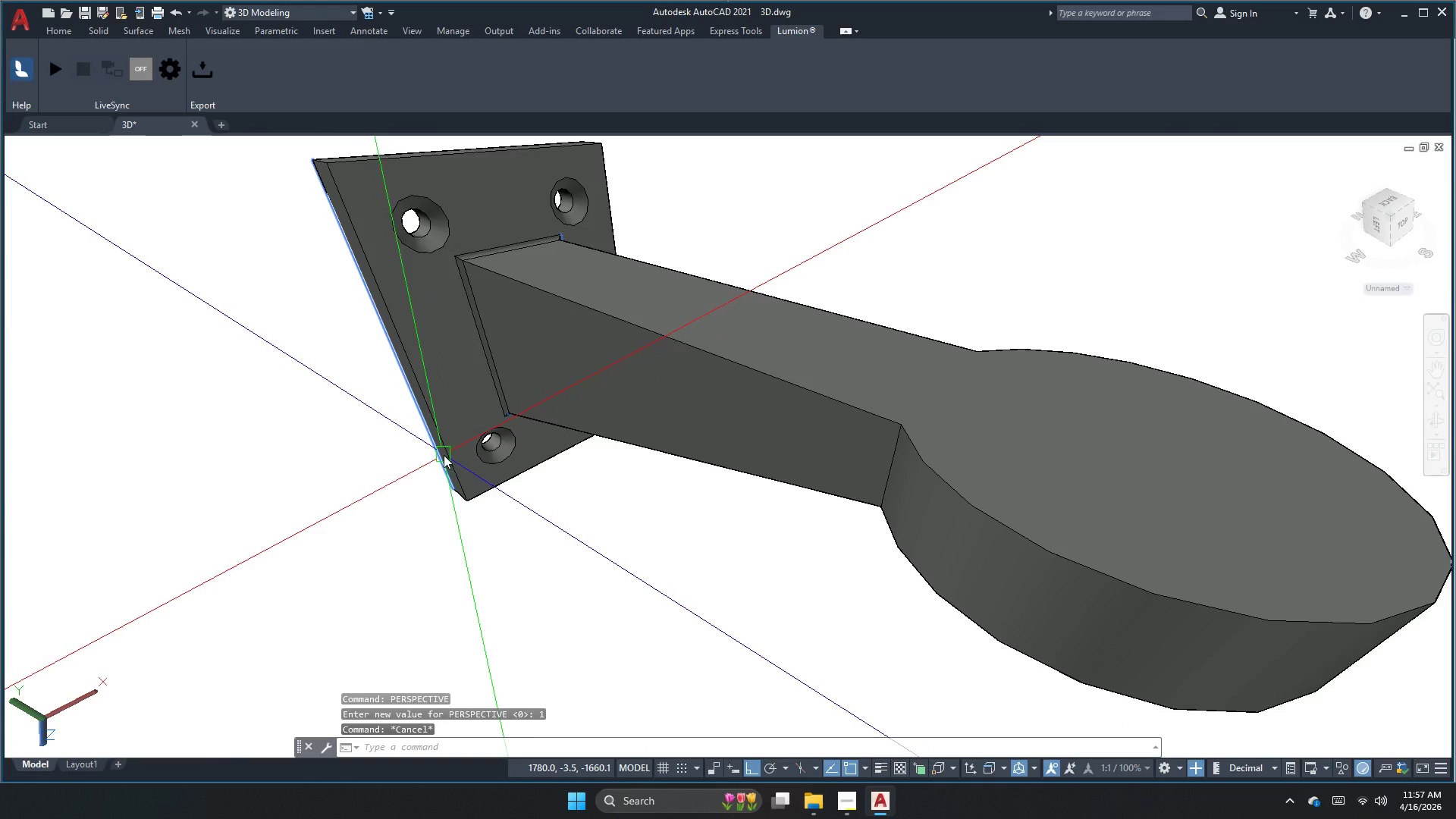 
left_click([444, 455])
 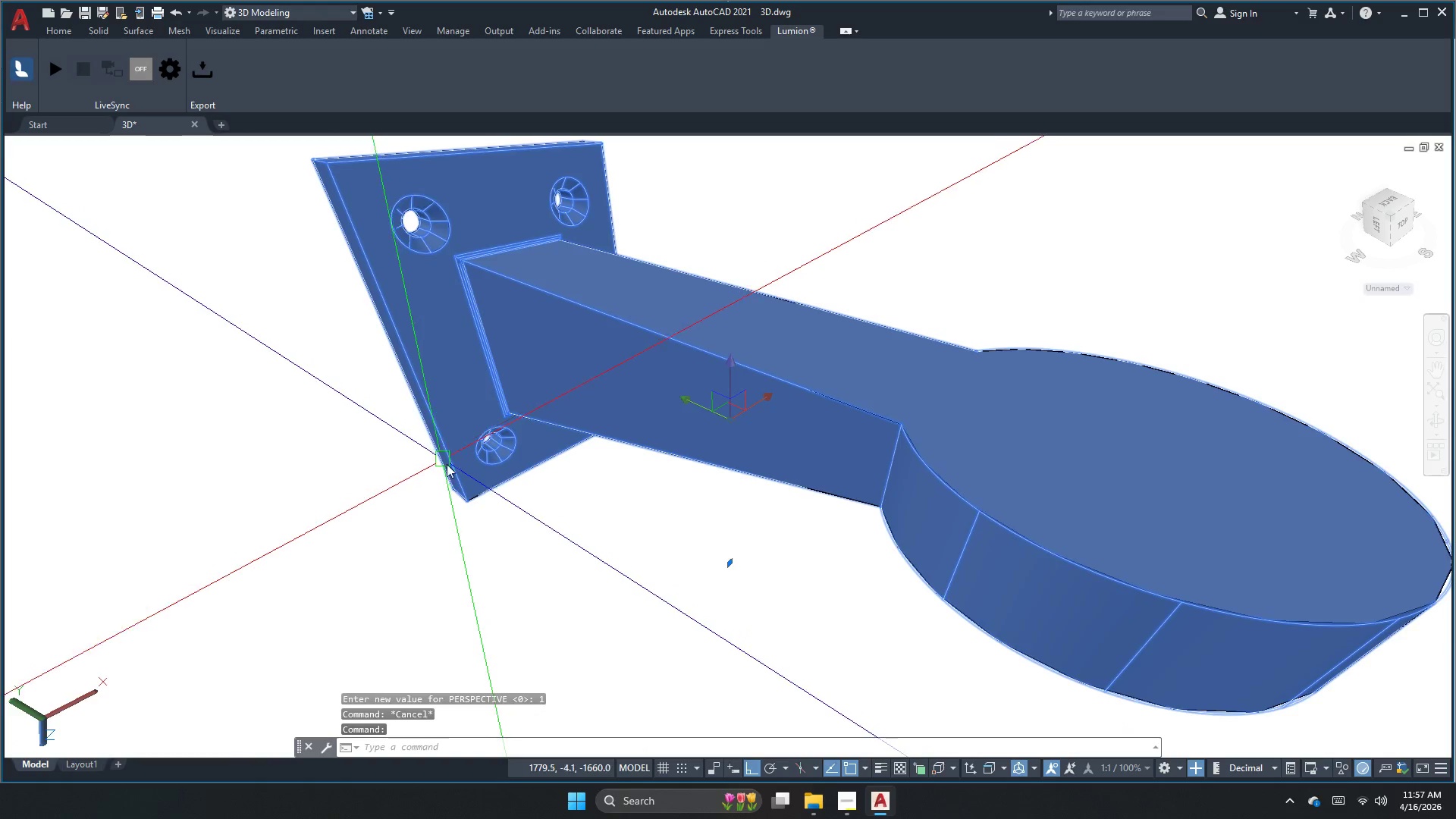 
key(Escape)
 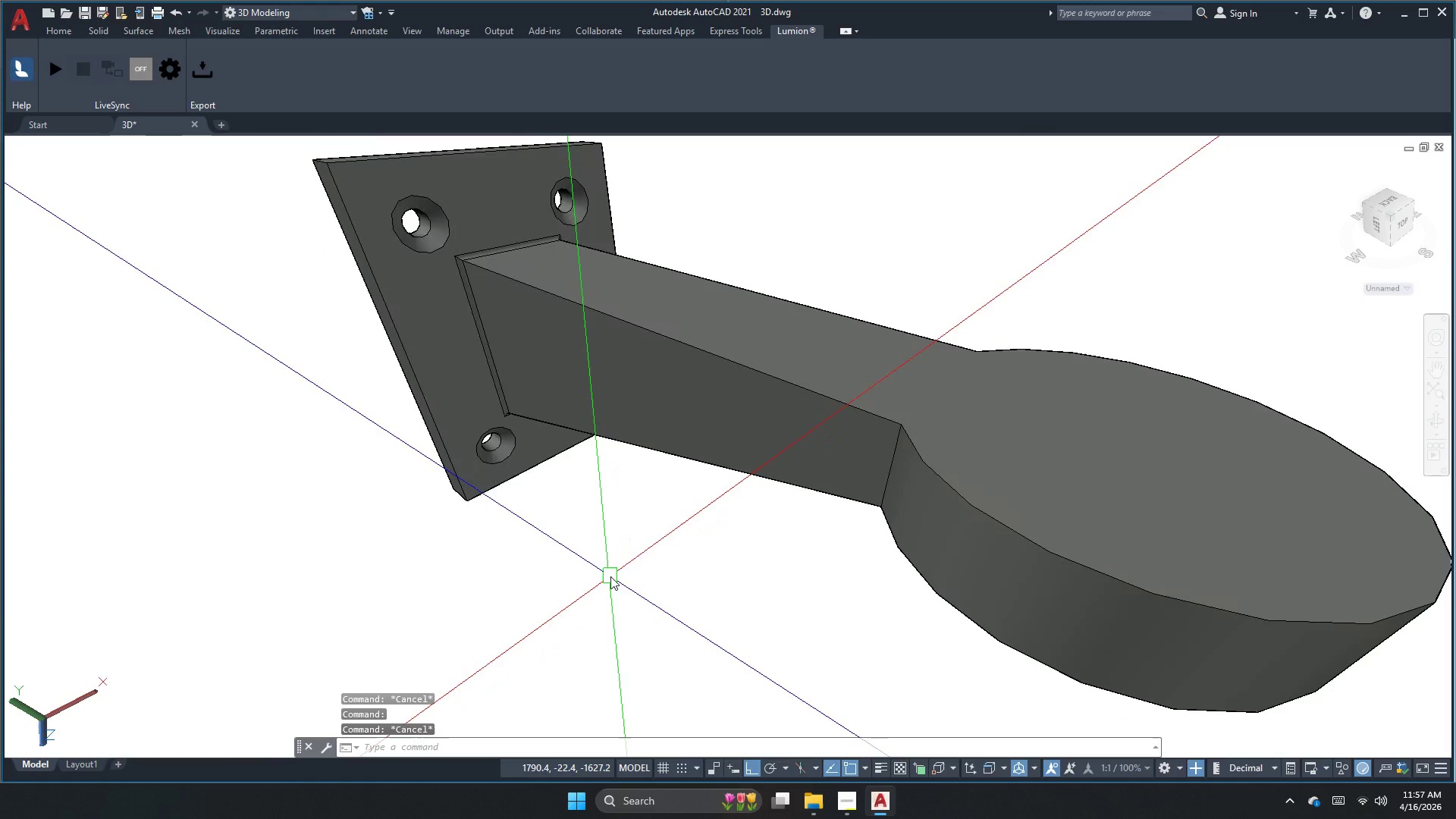 
key(Escape)
 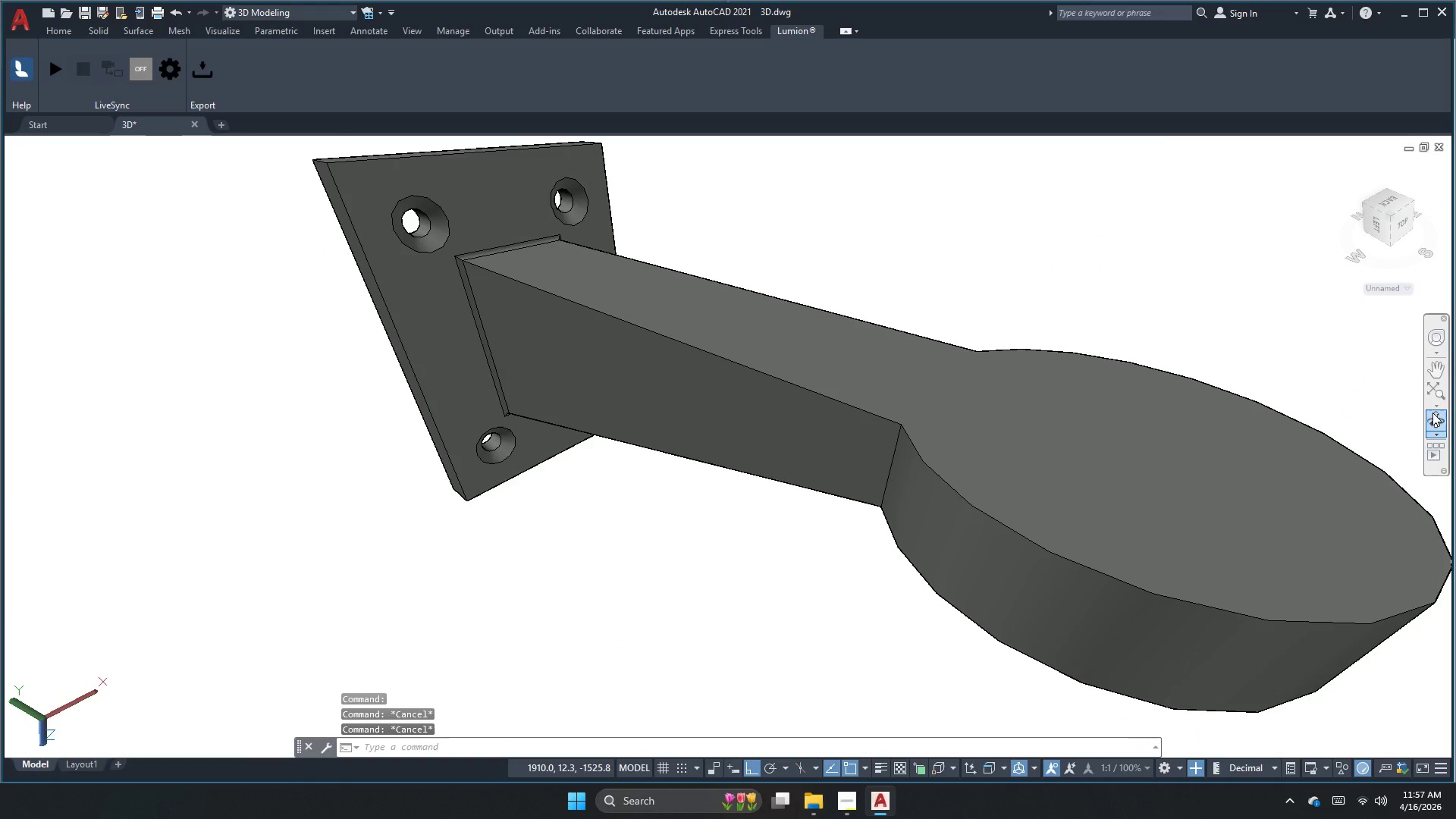 
left_click([1432, 413])
 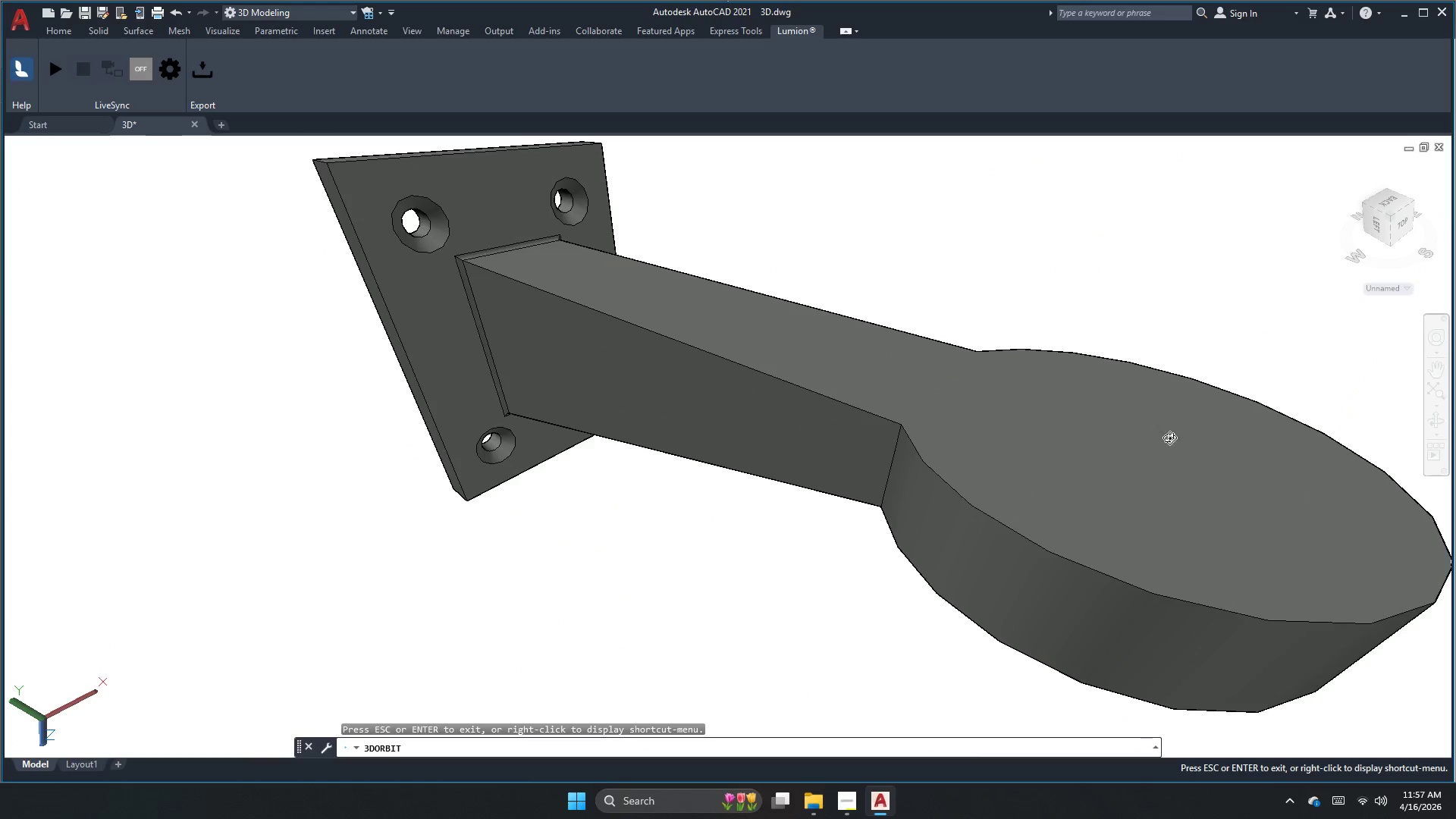 
left_click_drag(start_coordinate=[1144, 476], to_coordinate=[1086, 451])
 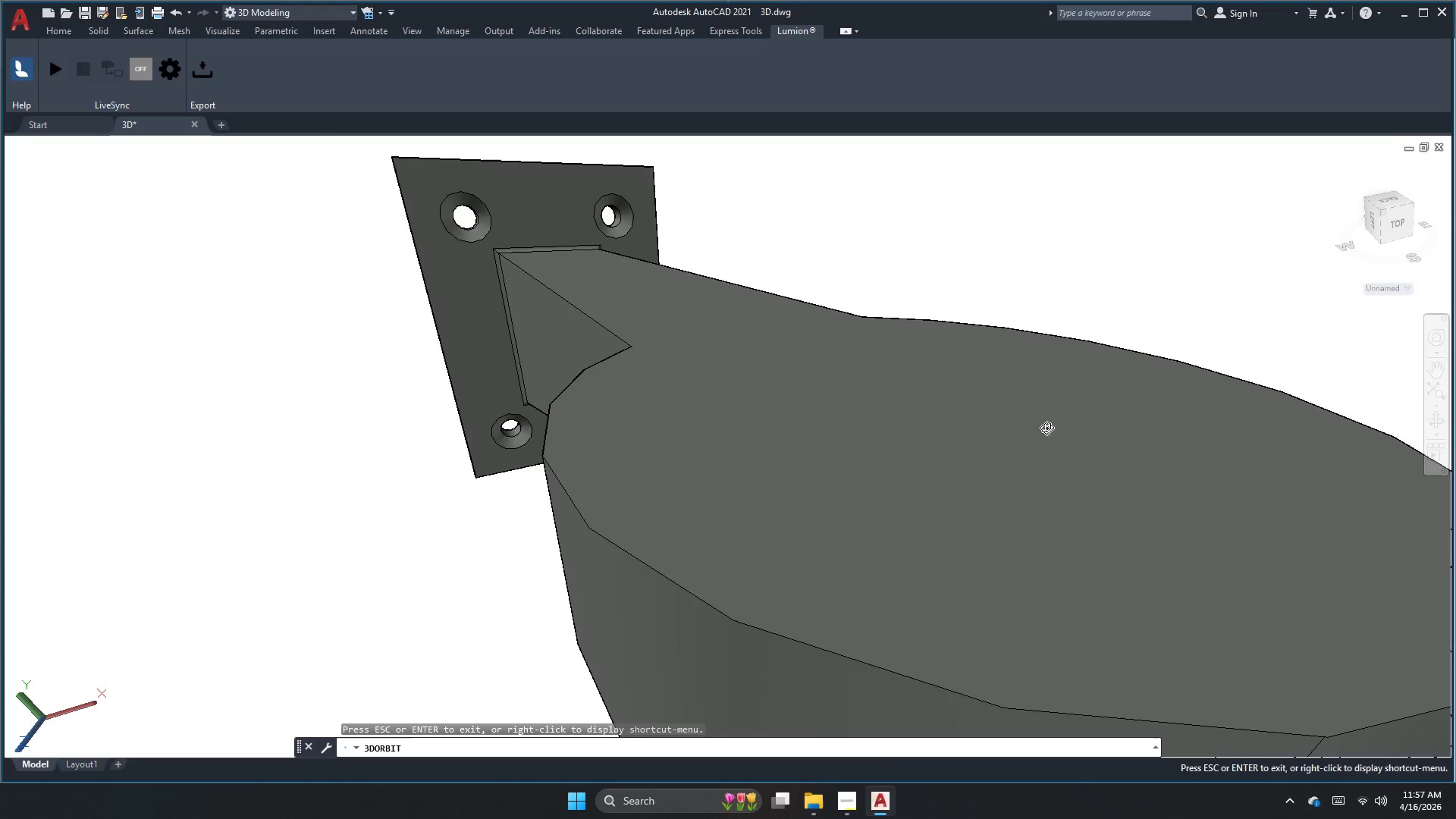 
left_click_drag(start_coordinate=[833, 460], to_coordinate=[667, 386])
 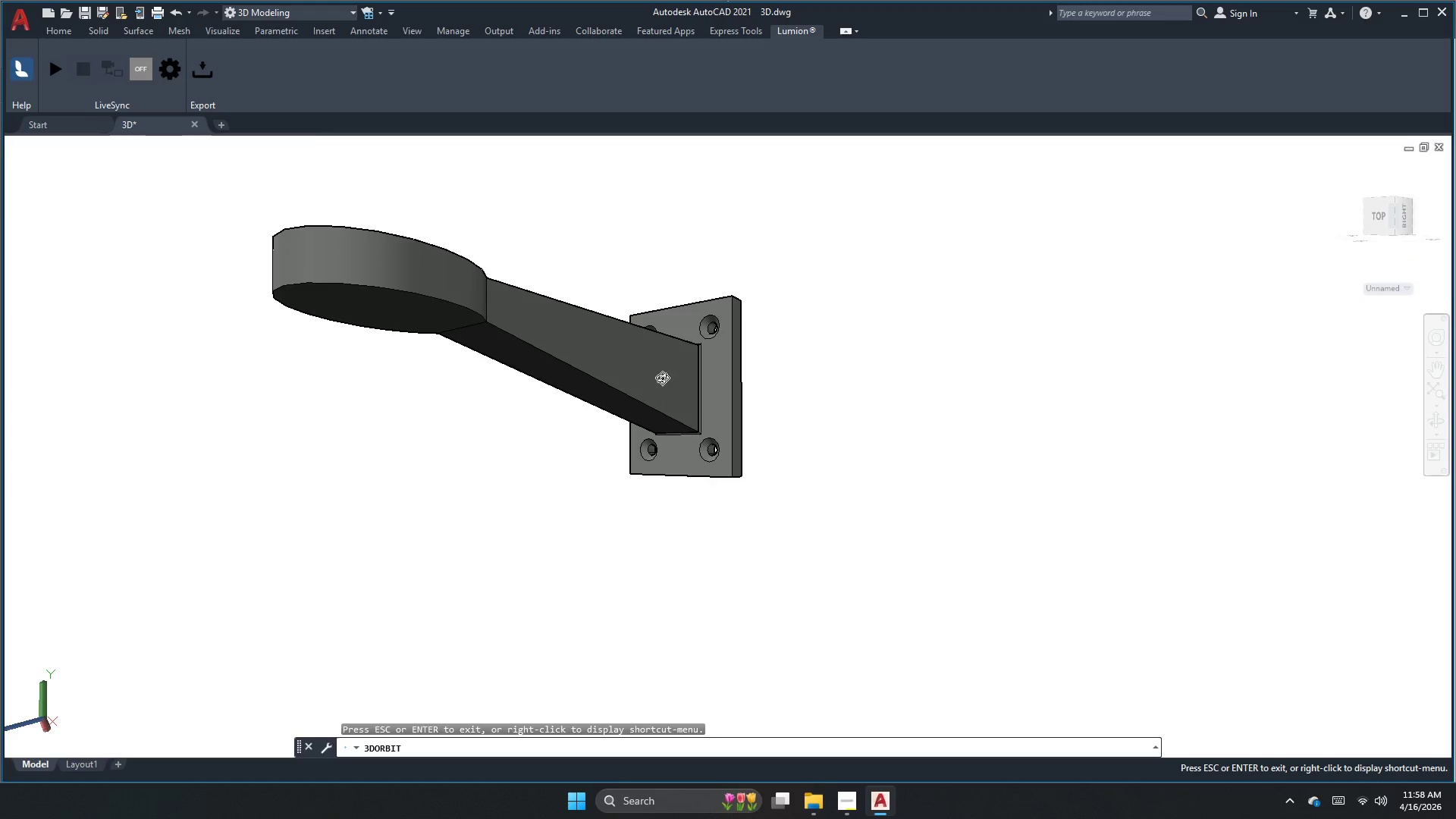 
scroll: coordinate [992, 368], scroll_direction: down, amount: 4.0
 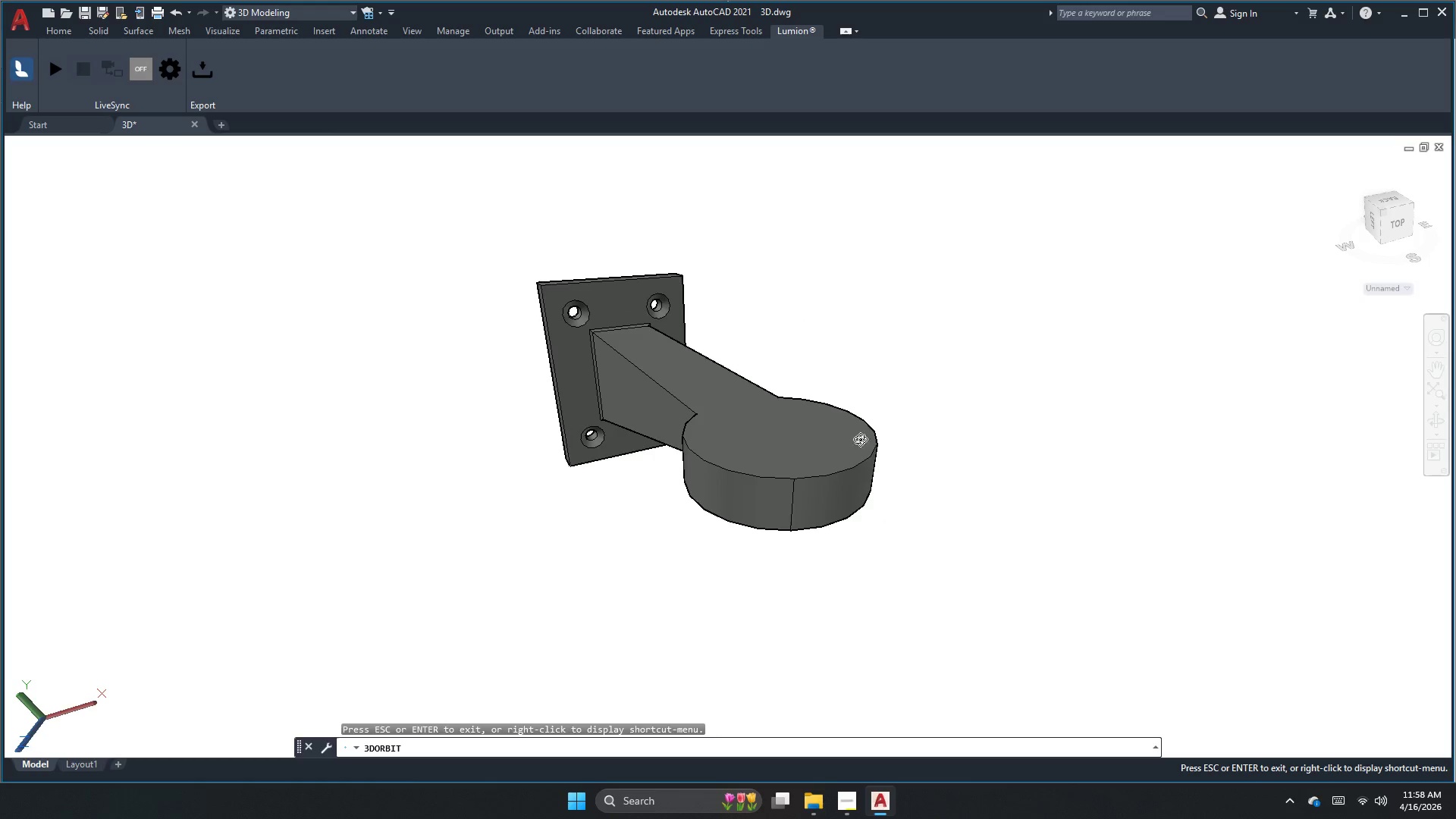 
scroll: coordinate [654, 364], scroll_direction: up, amount: 4.0
 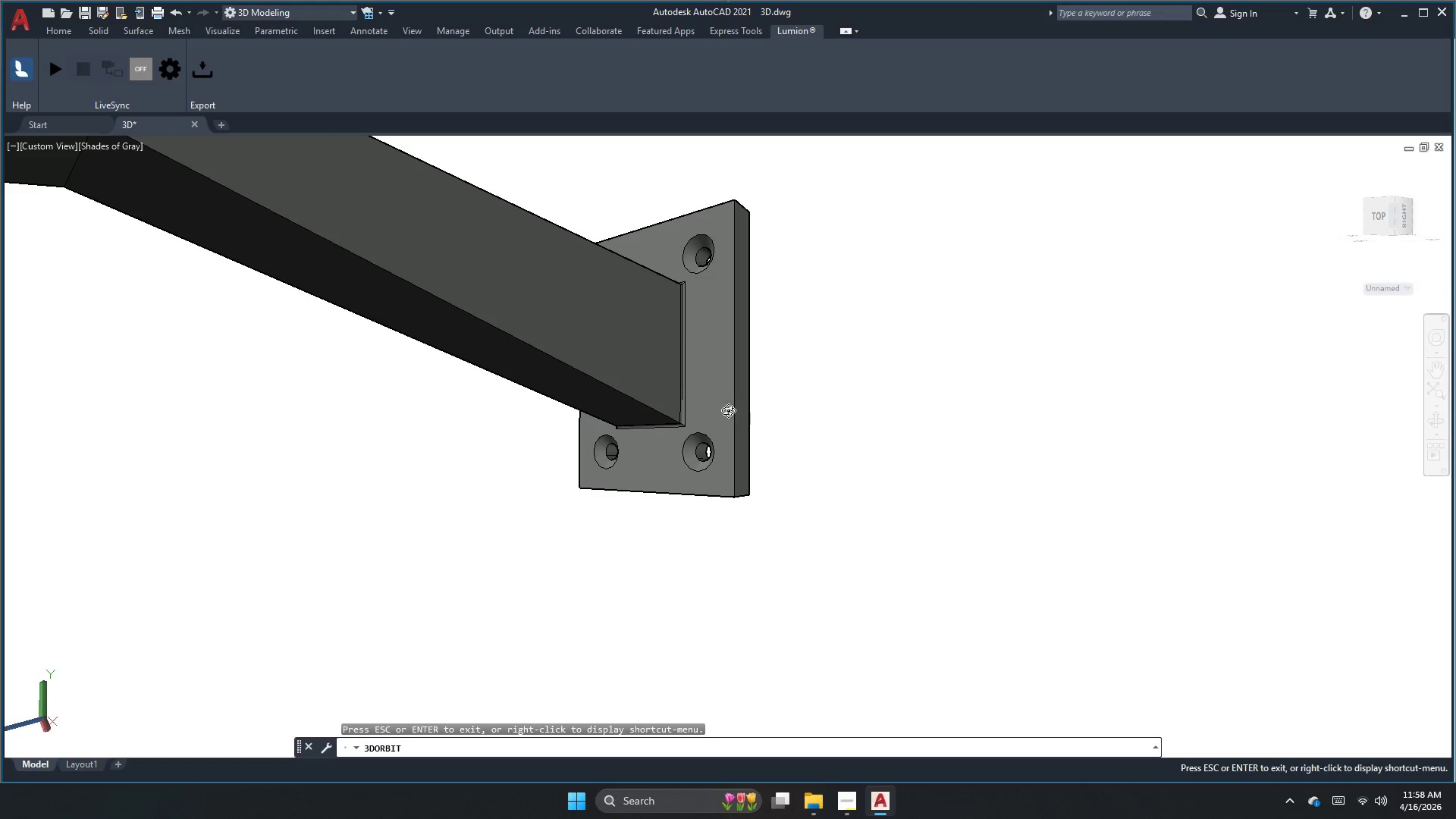 
left_click_drag(start_coordinate=[635, 454], to_coordinate=[827, 500])
 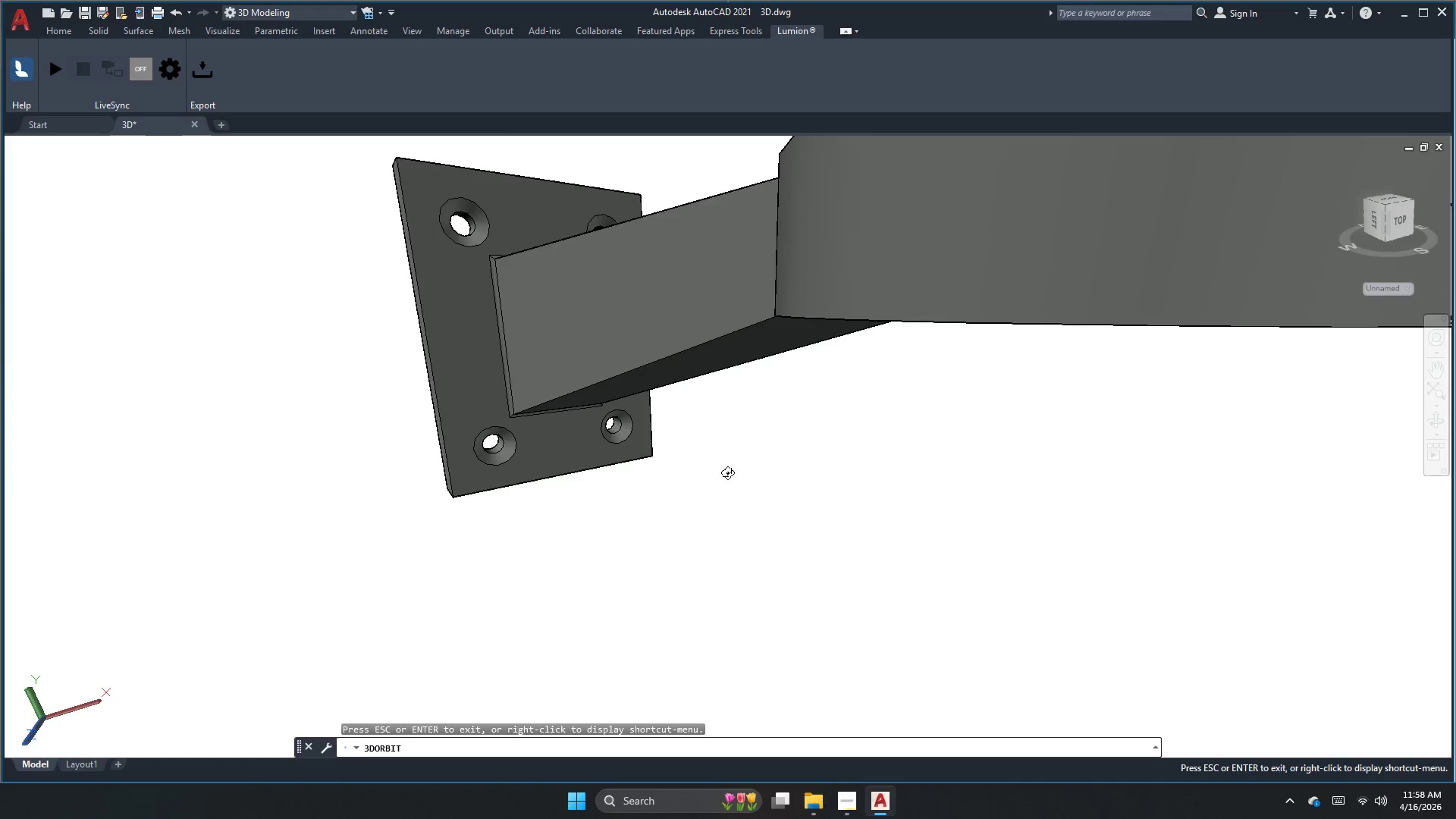 
left_click_drag(start_coordinate=[579, 416], to_coordinate=[710, 468])
 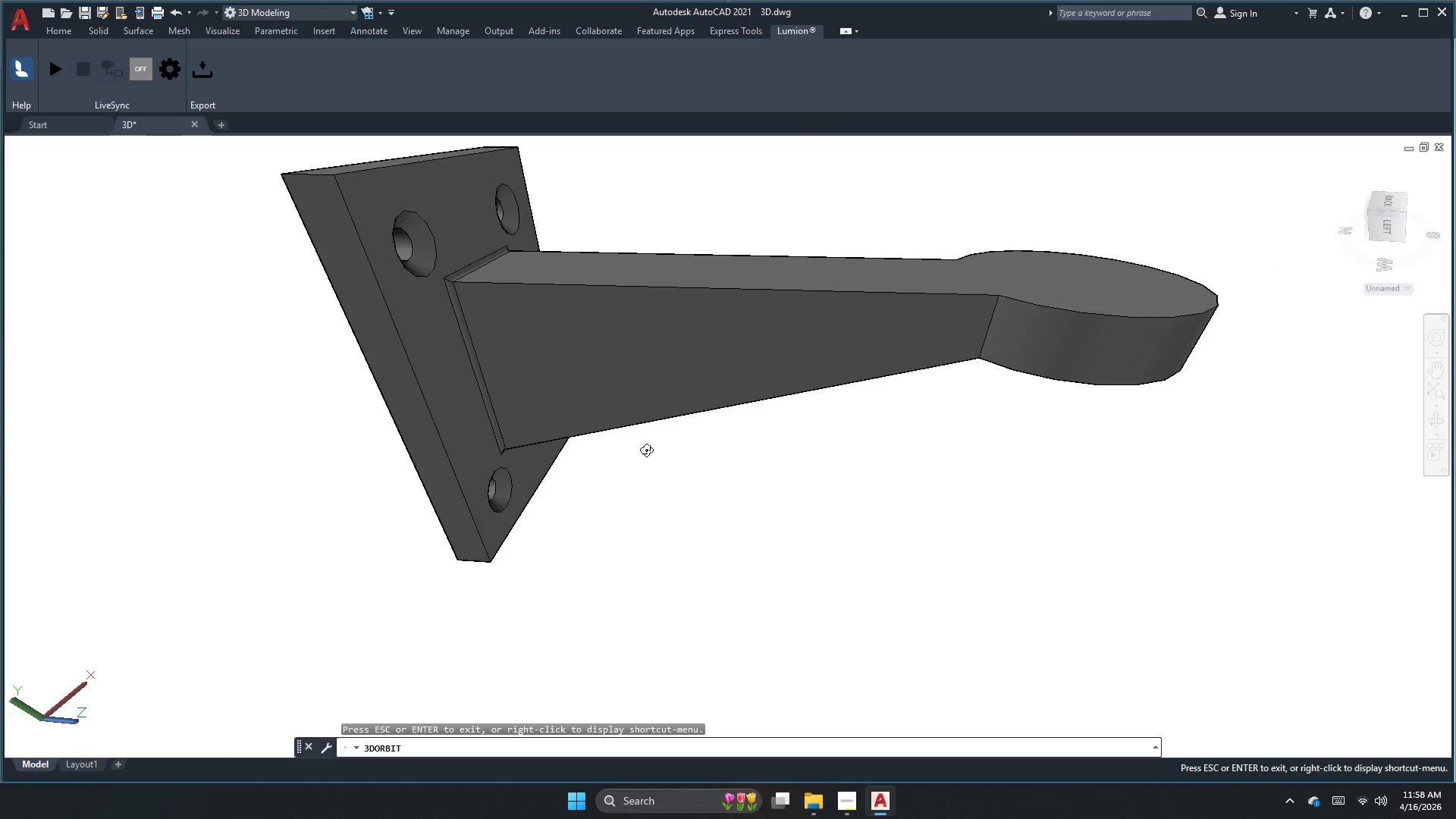 
scroll: coordinate [646, 435], scroll_direction: down, amount: 5.0
 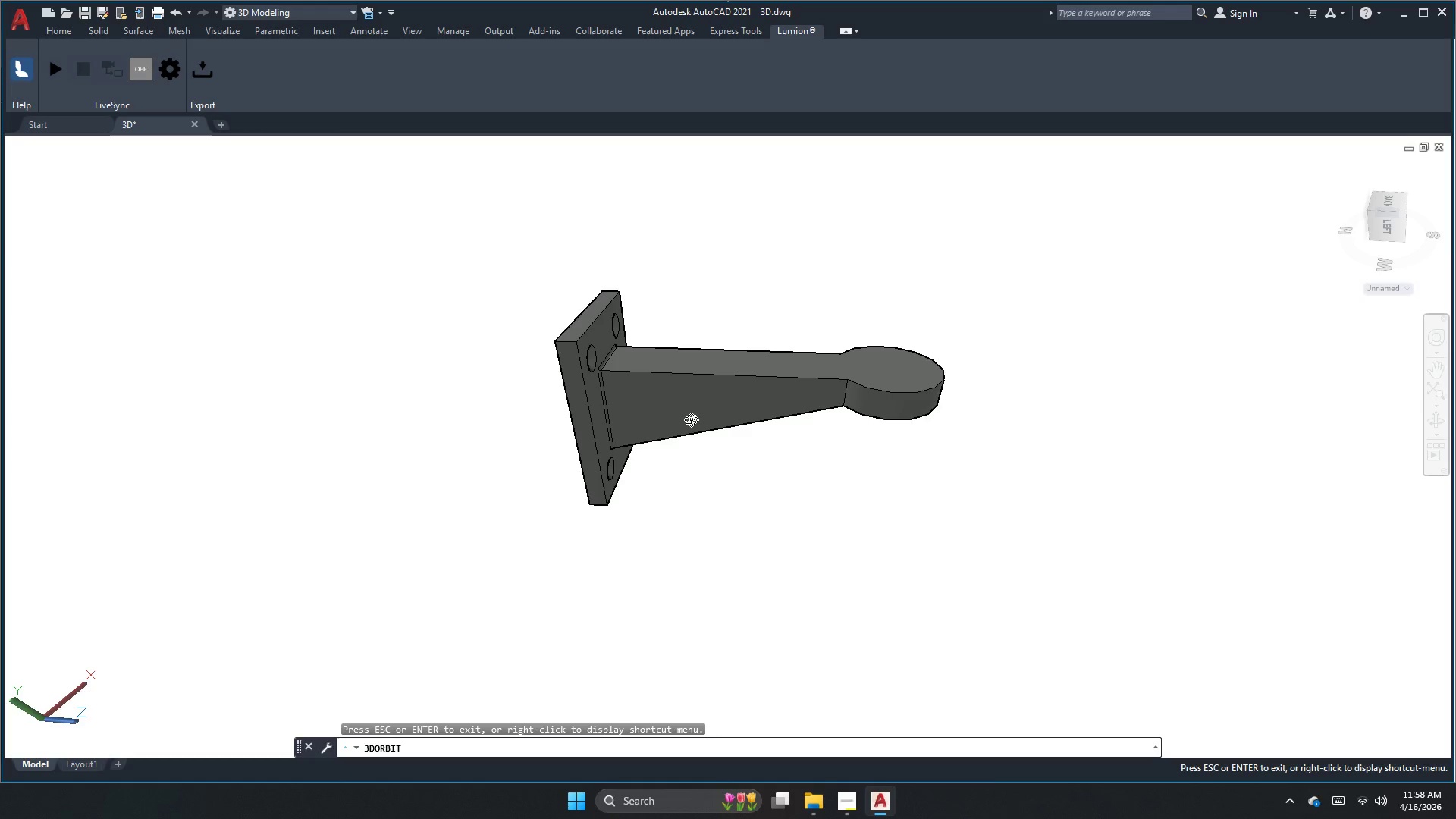 
left_click_drag(start_coordinate=[617, 439], to_coordinate=[521, 488])
 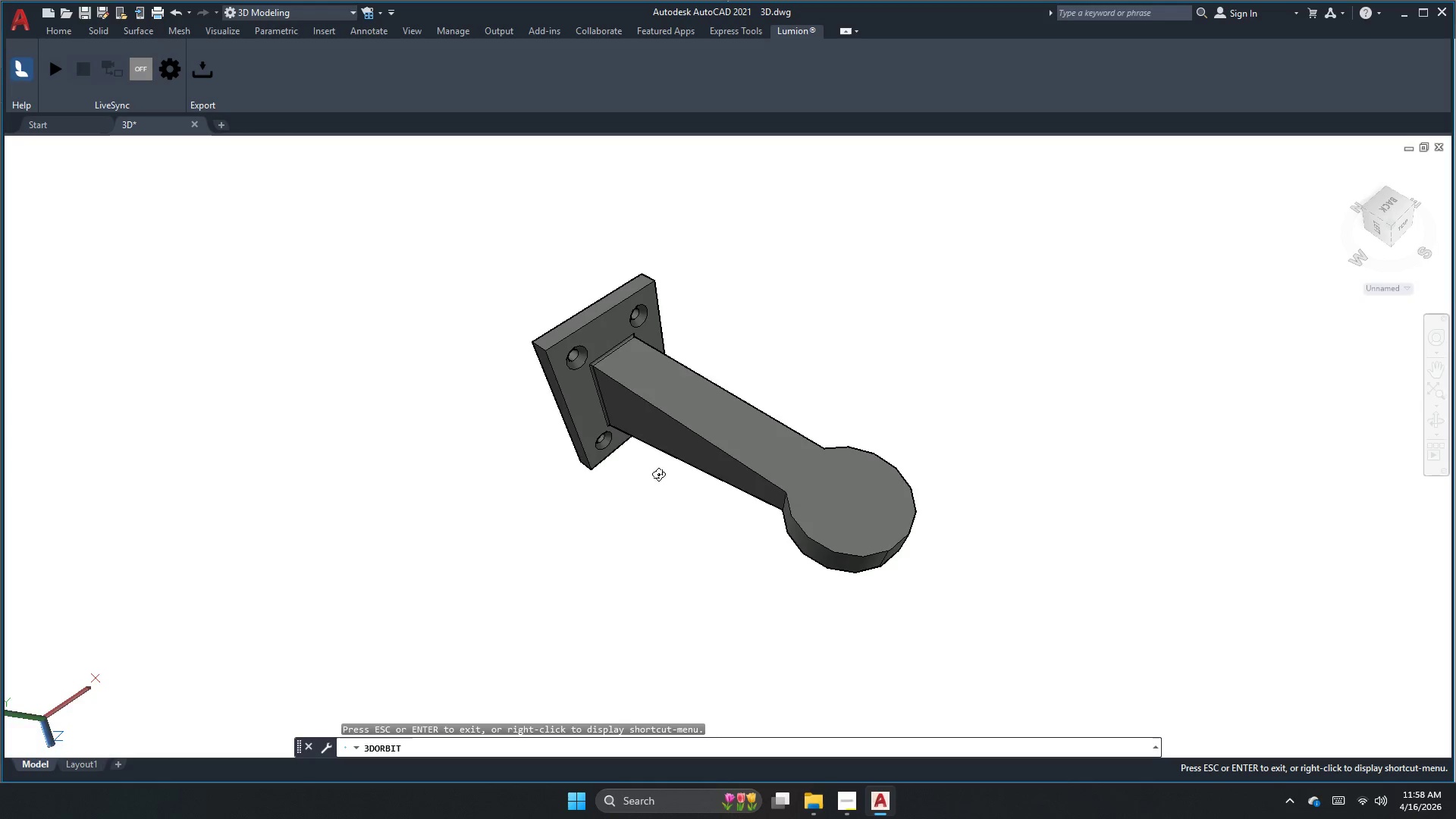 
left_click_drag(start_coordinate=[659, 474], to_coordinate=[647, 460])
 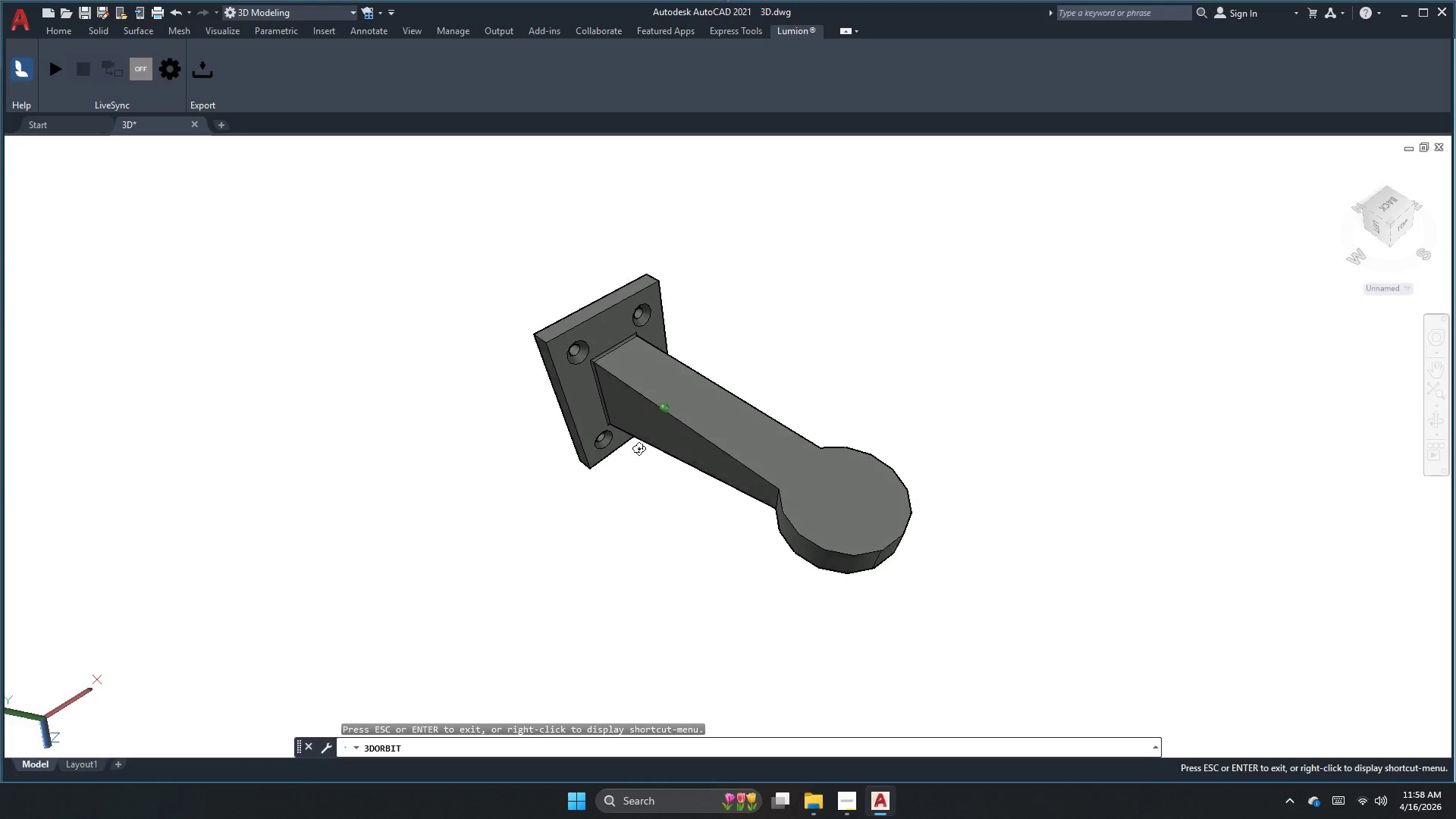 
left_click_drag(start_coordinate=[632, 439], to_coordinate=[584, 350])
 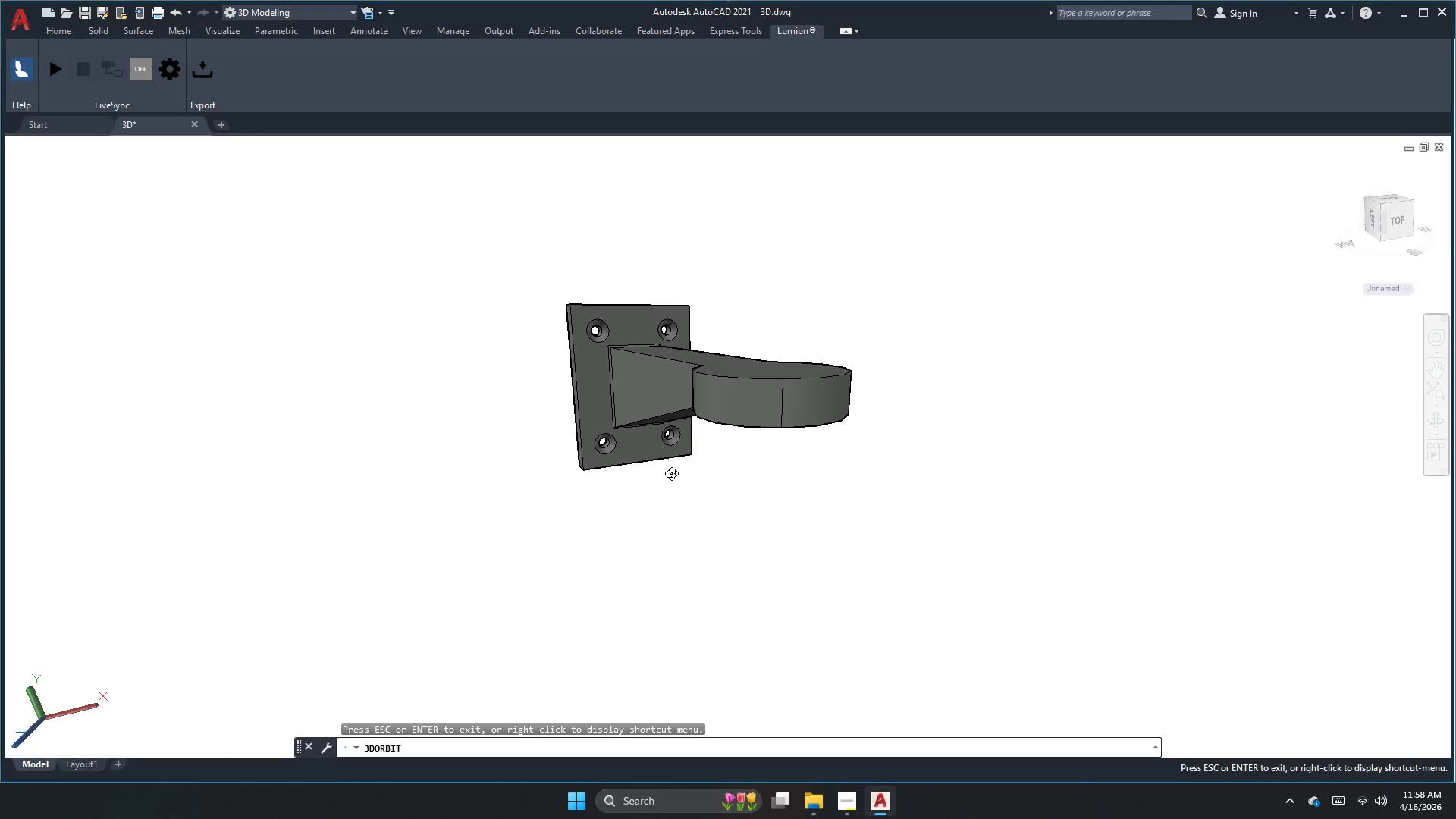 
left_click_drag(start_coordinate=[673, 479], to_coordinate=[557, 480])
 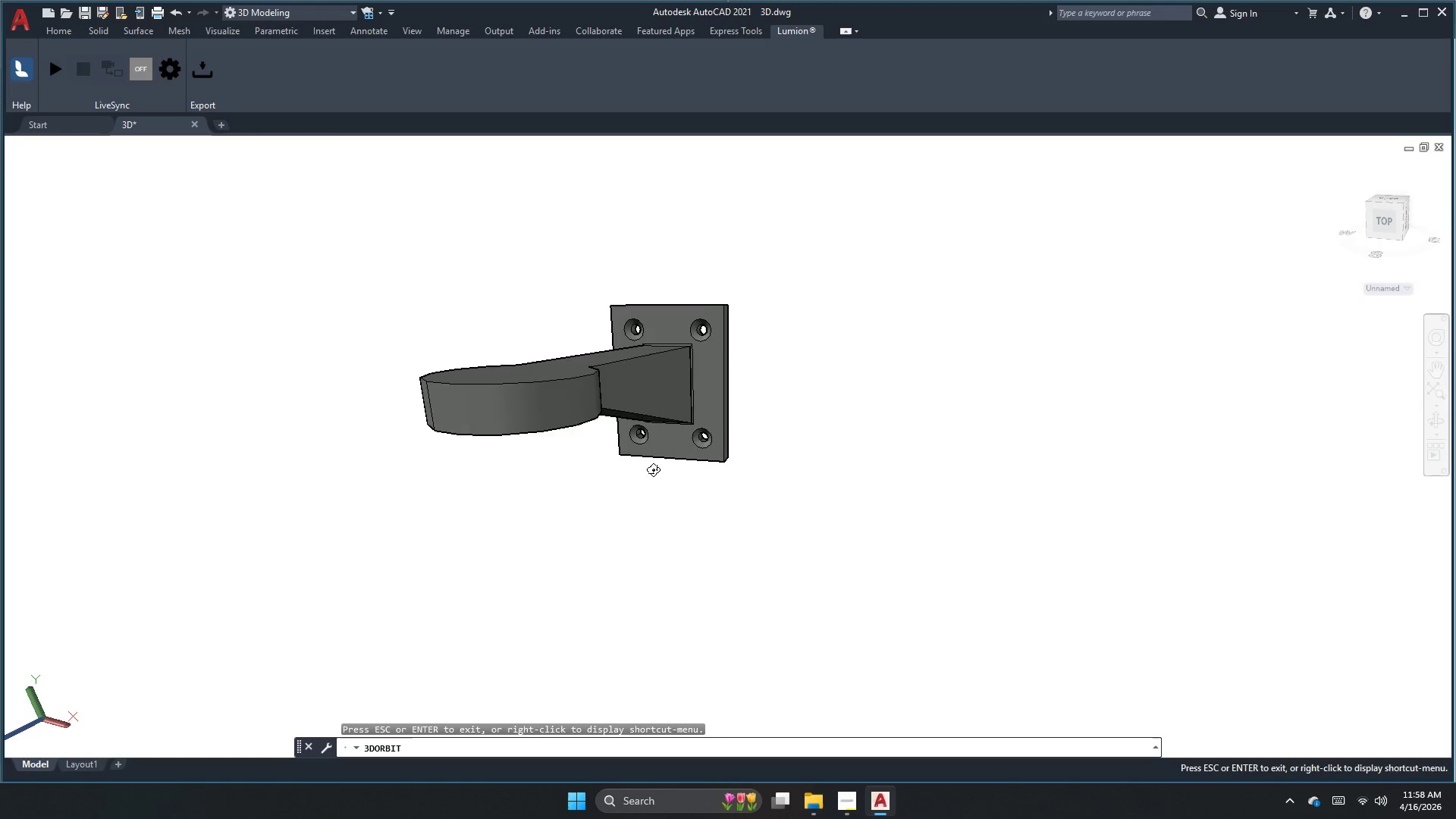 
left_click_drag(start_coordinate=[721, 477], to_coordinate=[658, 530])
 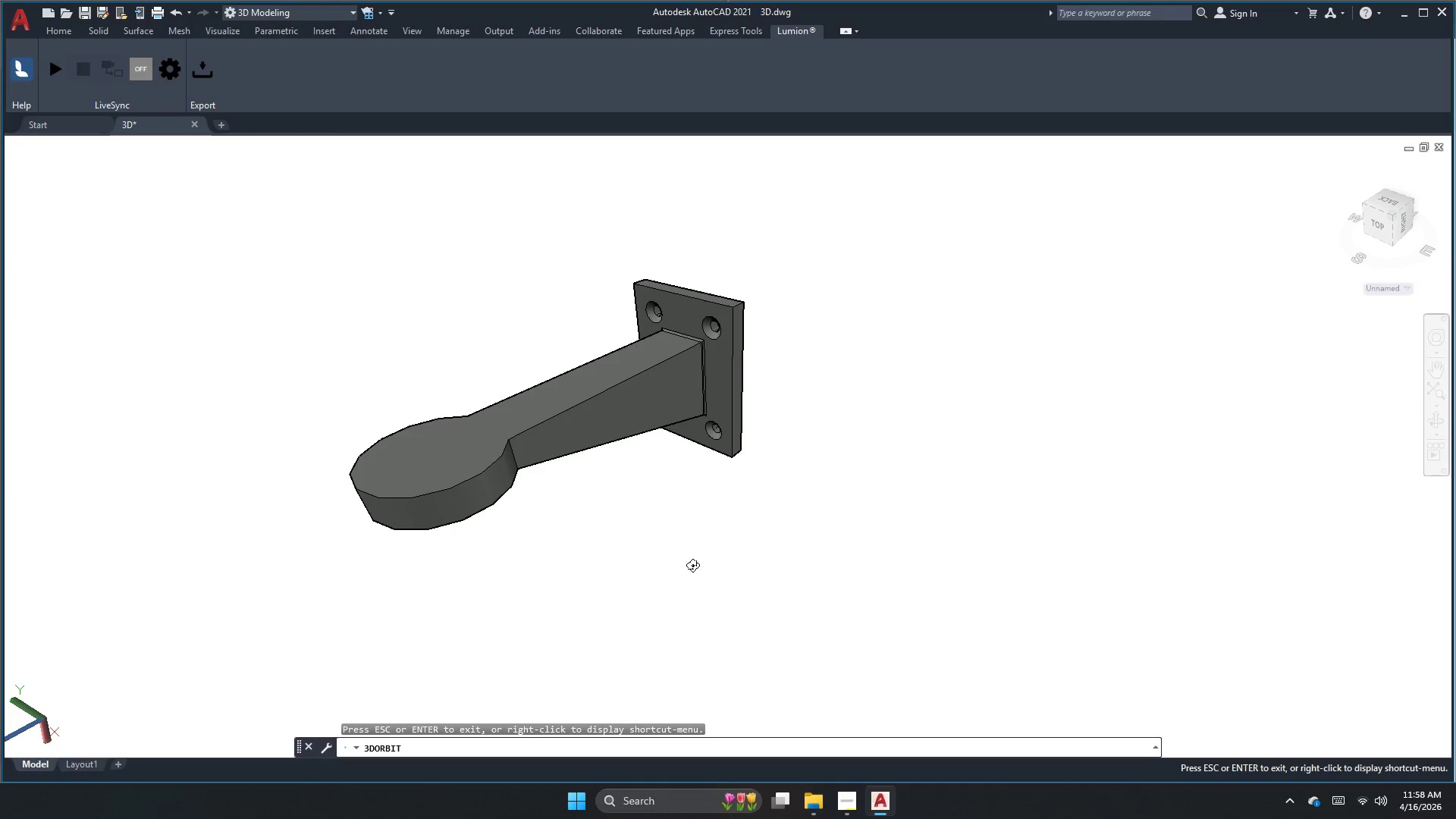 
left_click_drag(start_coordinate=[692, 565], to_coordinate=[600, 408])
 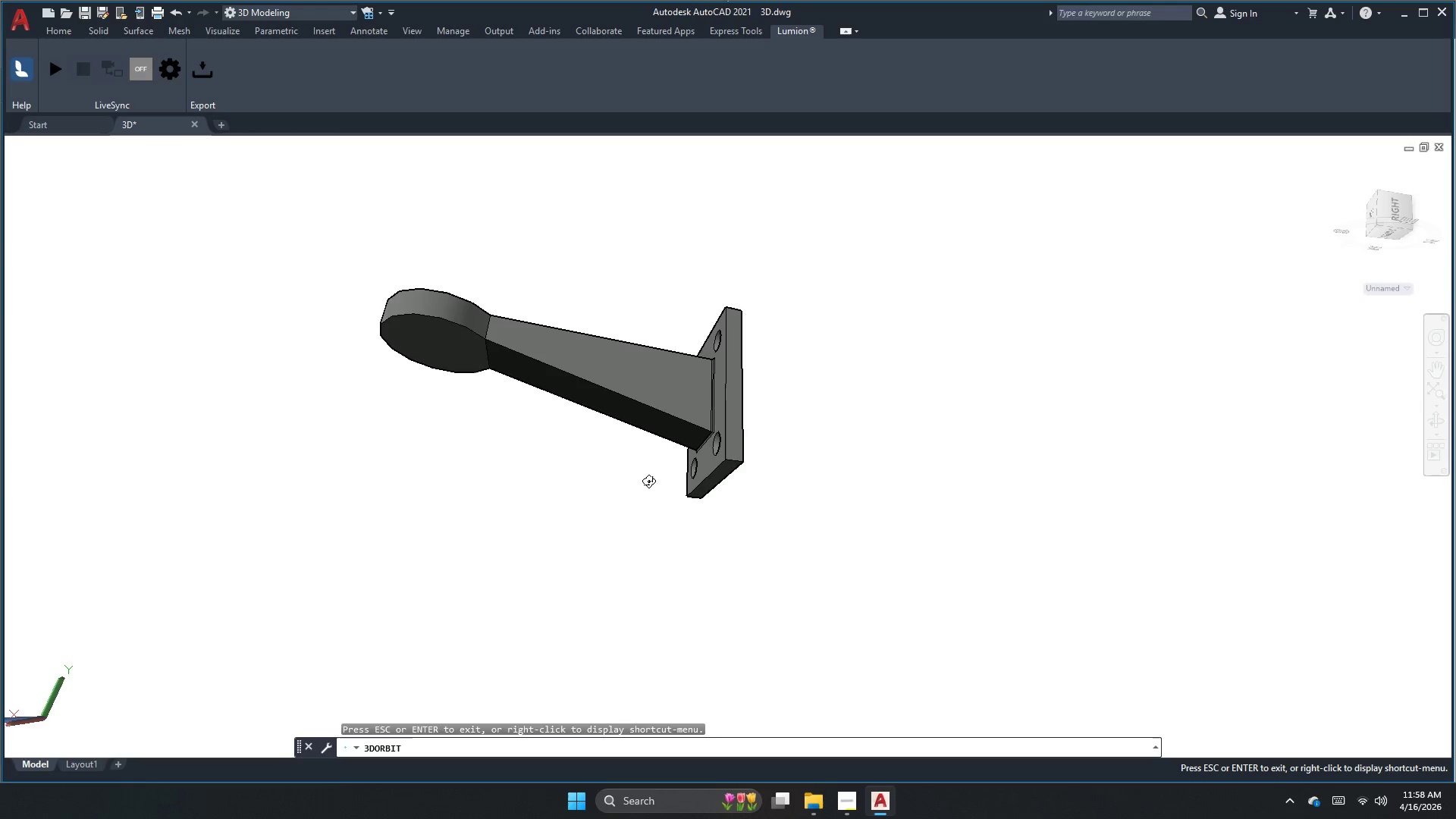 
left_click_drag(start_coordinate=[677, 548], to_coordinate=[868, 487])
 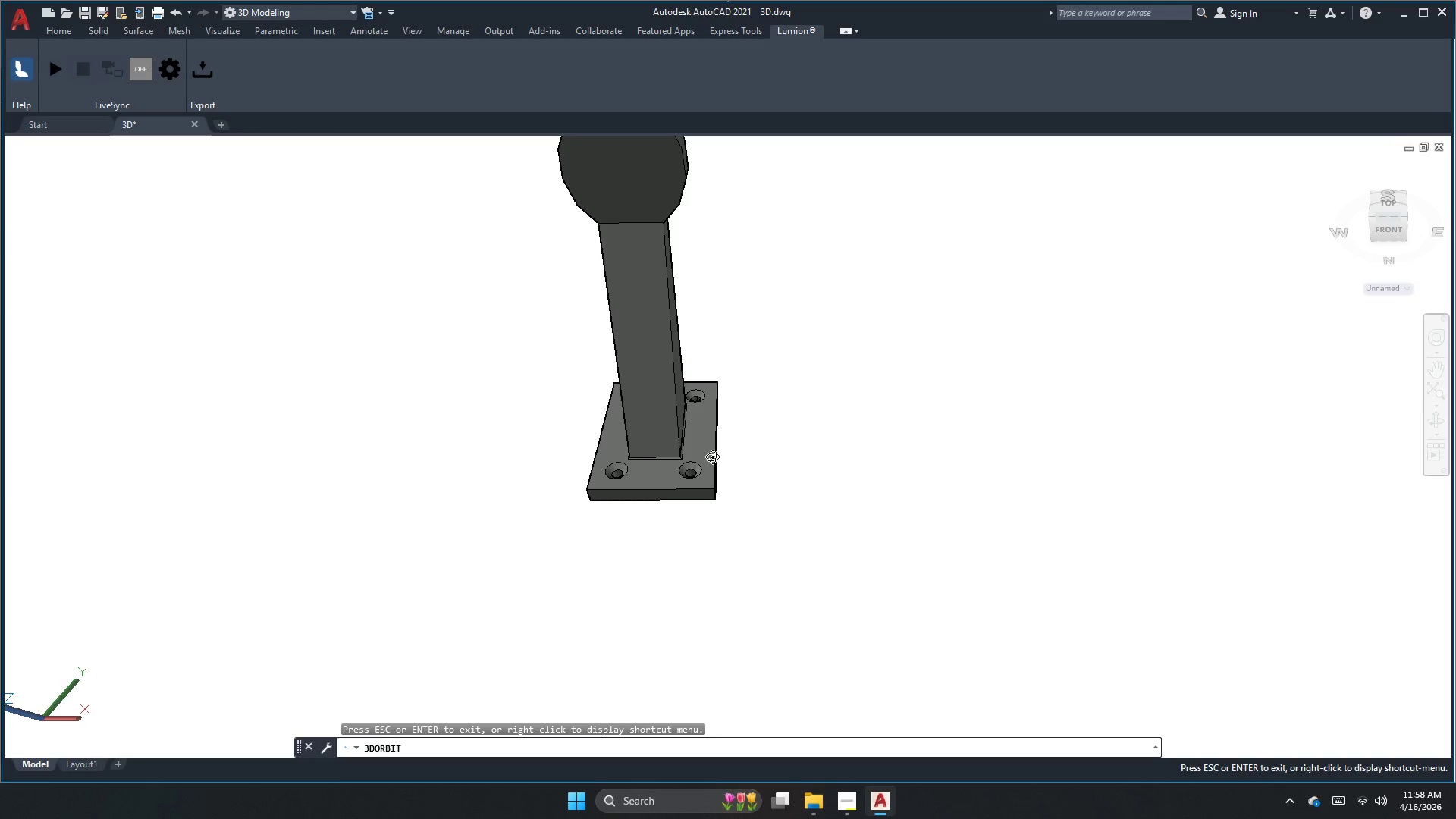 
left_click_drag(start_coordinate=[712, 458], to_coordinate=[814, 526])
 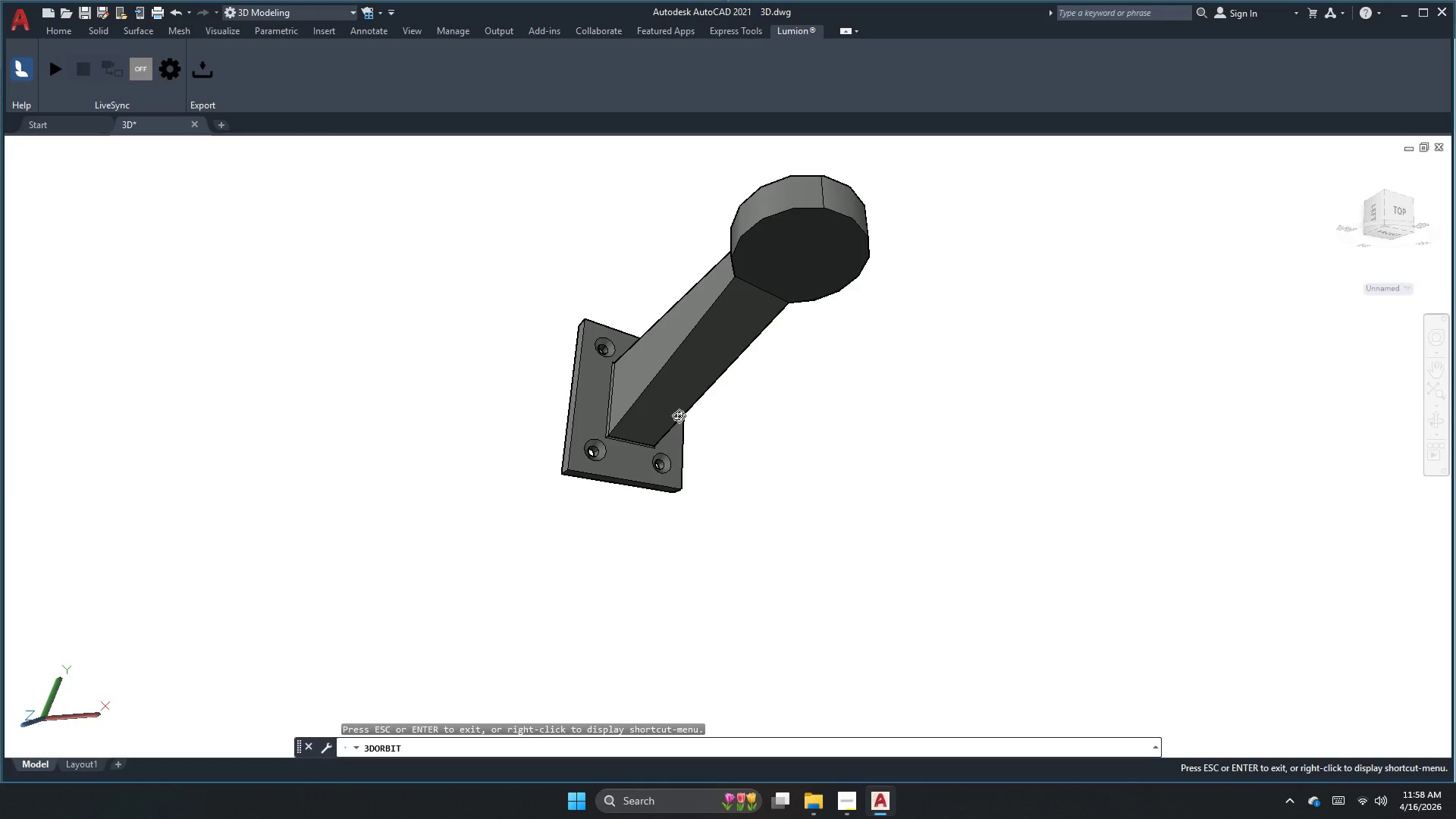 
left_click_drag(start_coordinate=[672, 406], to_coordinate=[698, 538])
 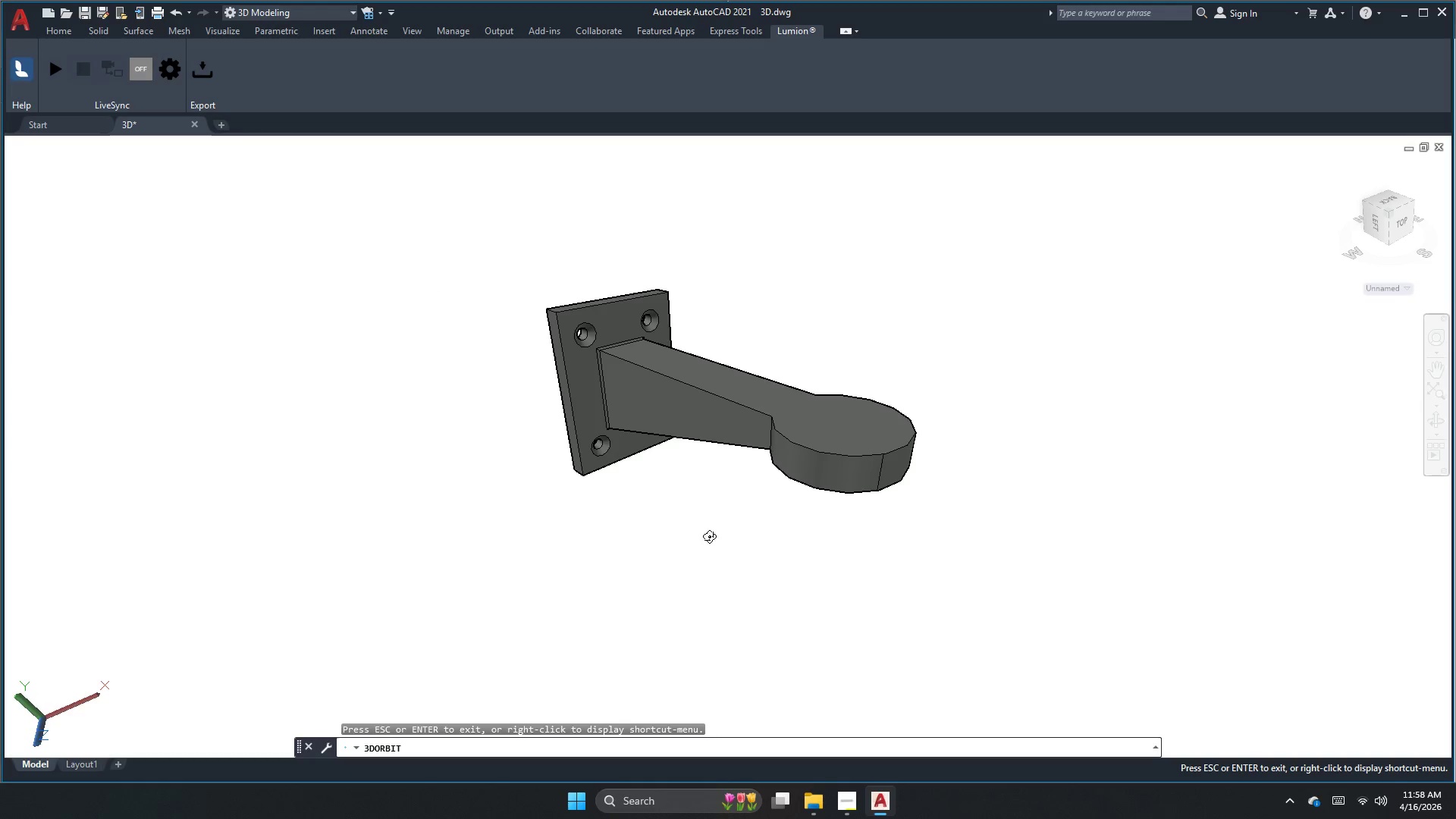 
key(Escape)
 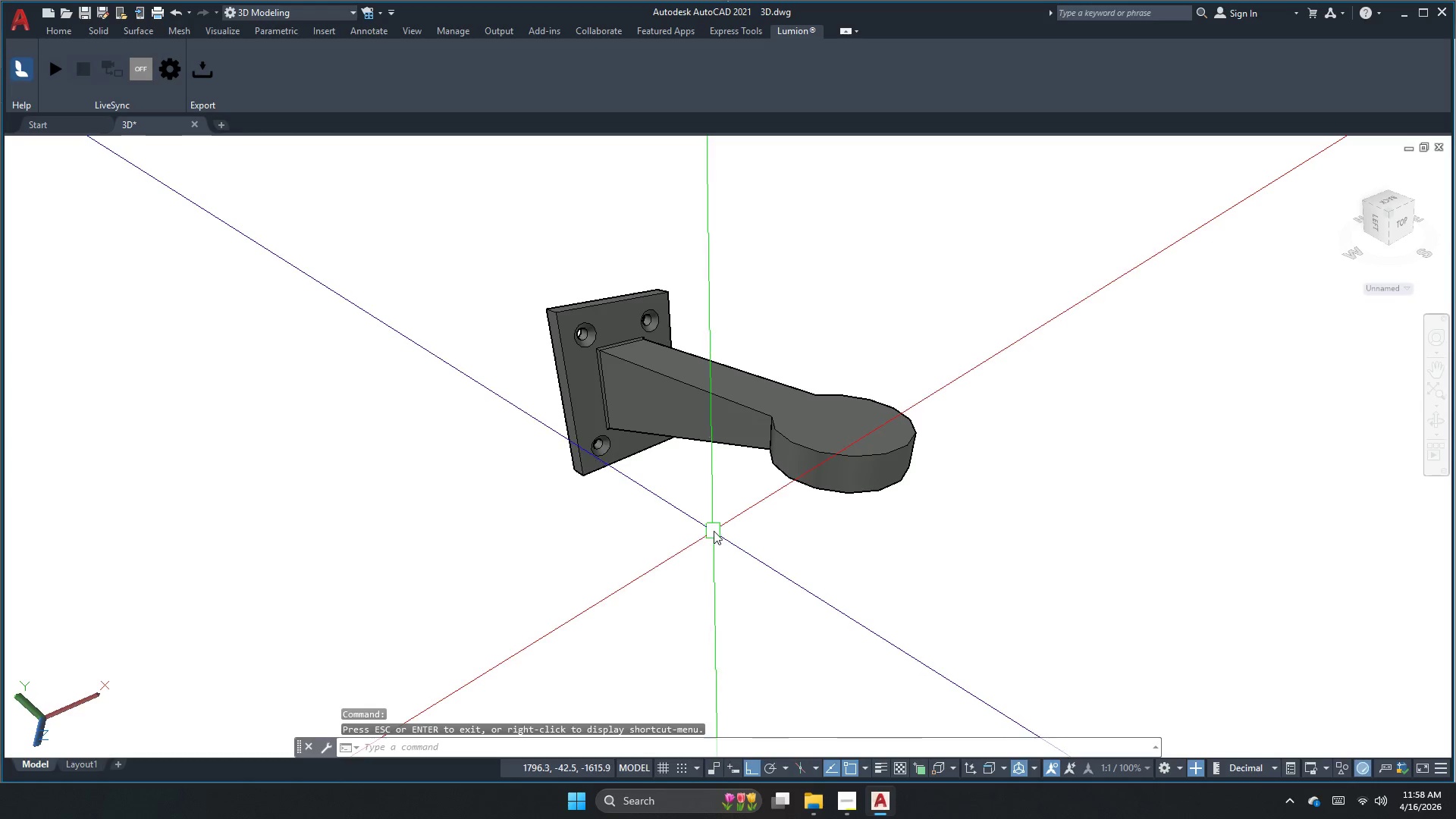 
key(Control+ControlLeft)
 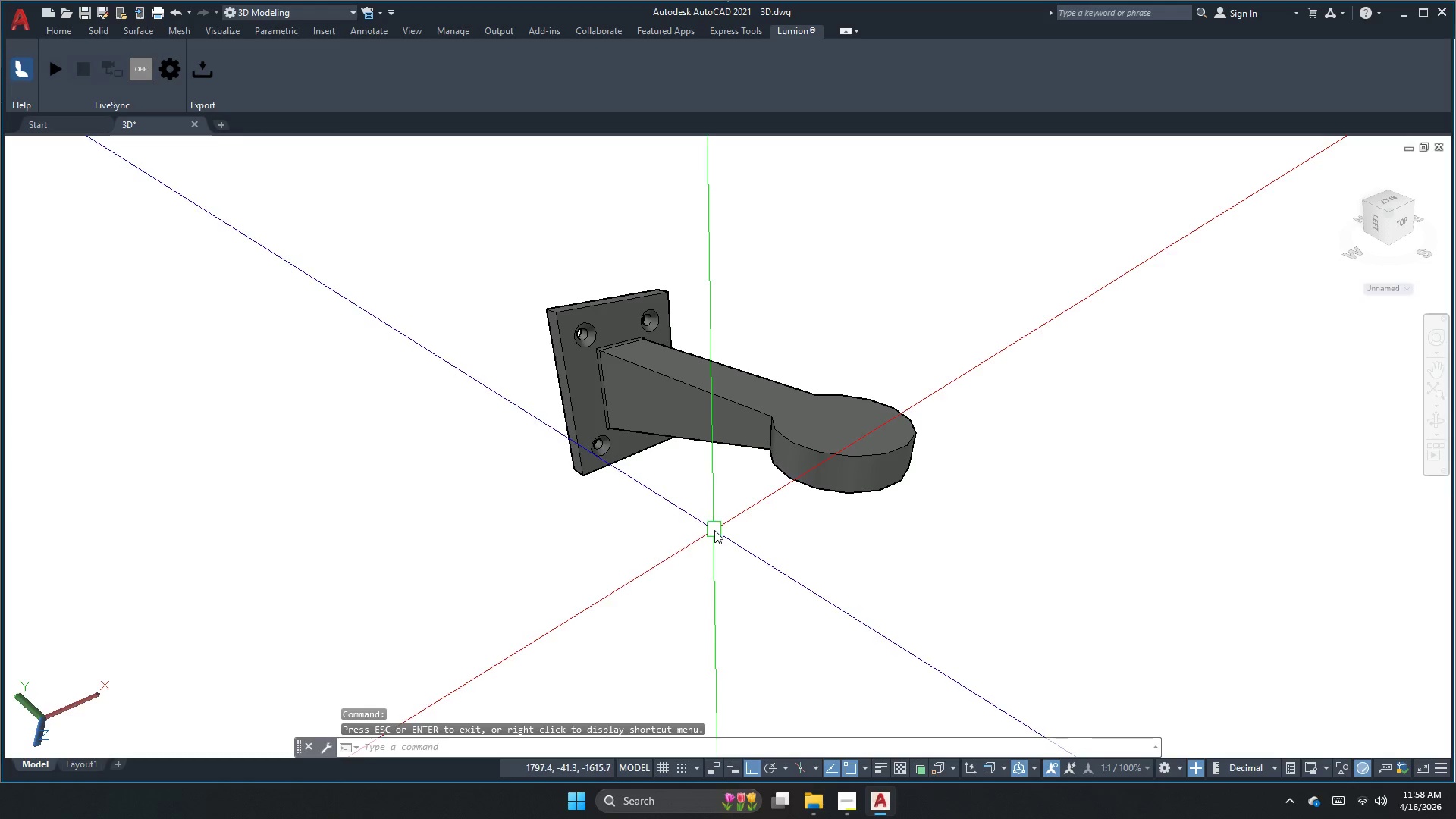 
key(Control+S)
 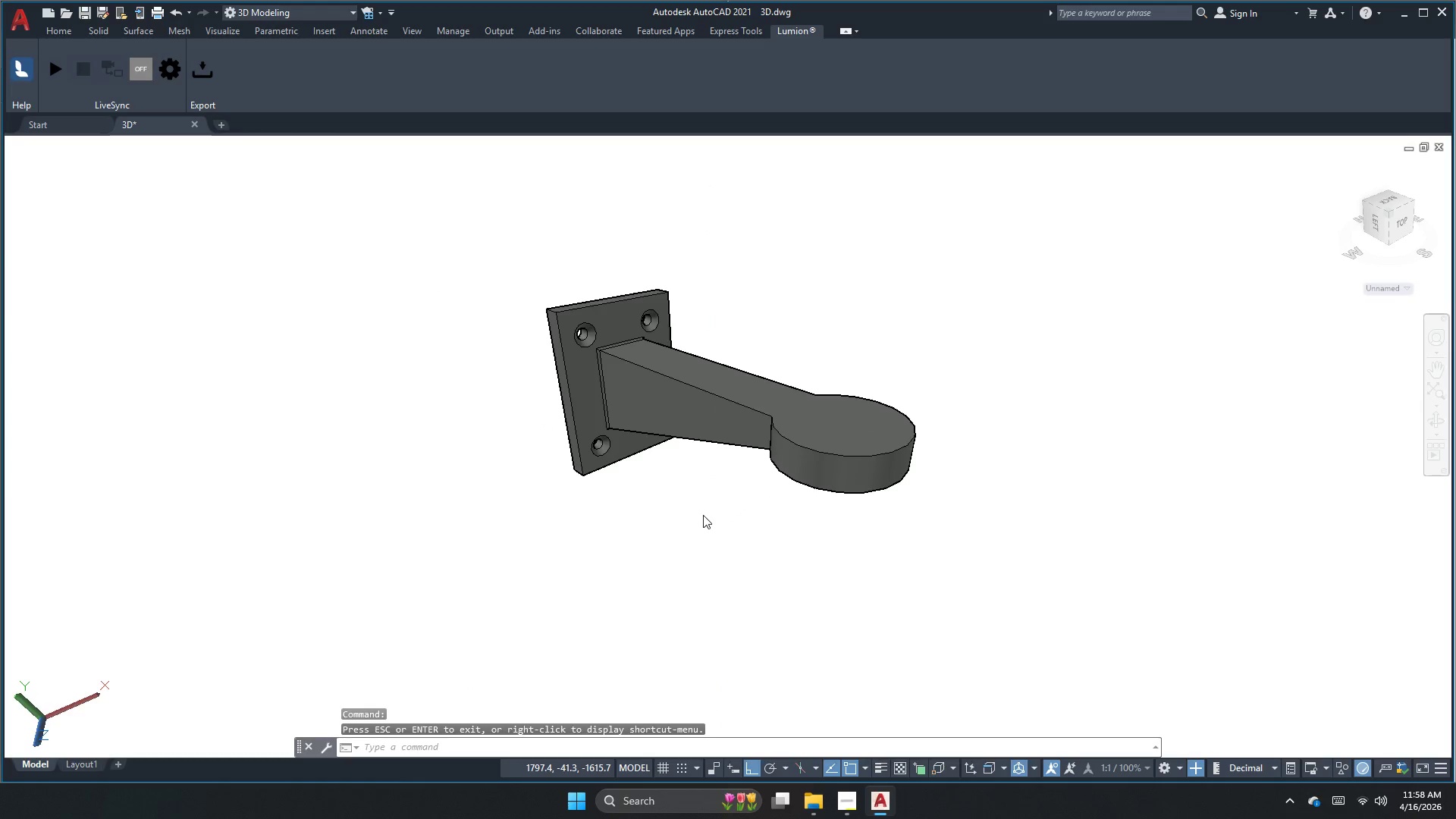 
scroll: coordinate [764, 465], scroll_direction: down, amount: 2.0
 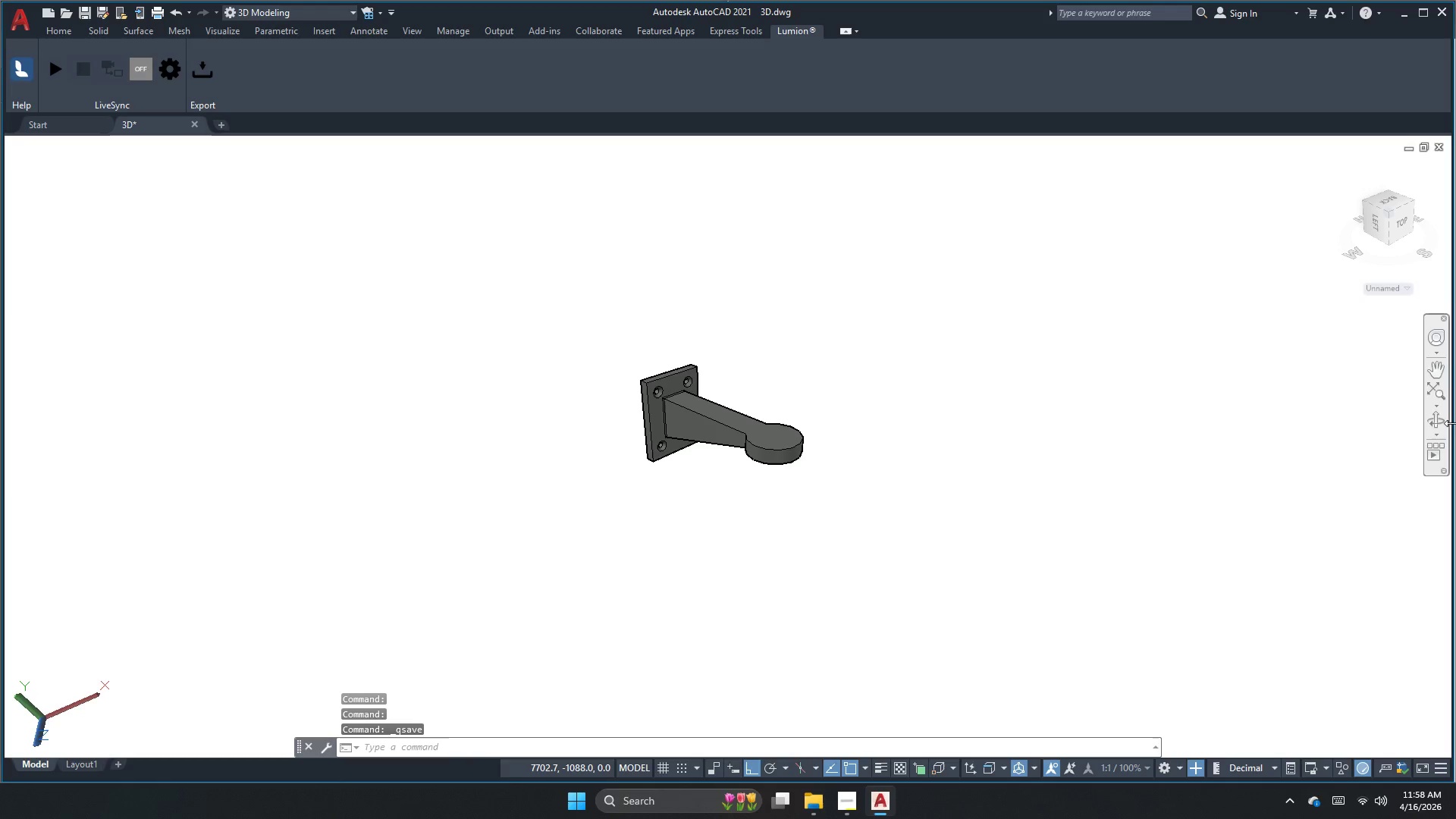 
left_click([1441, 424])
 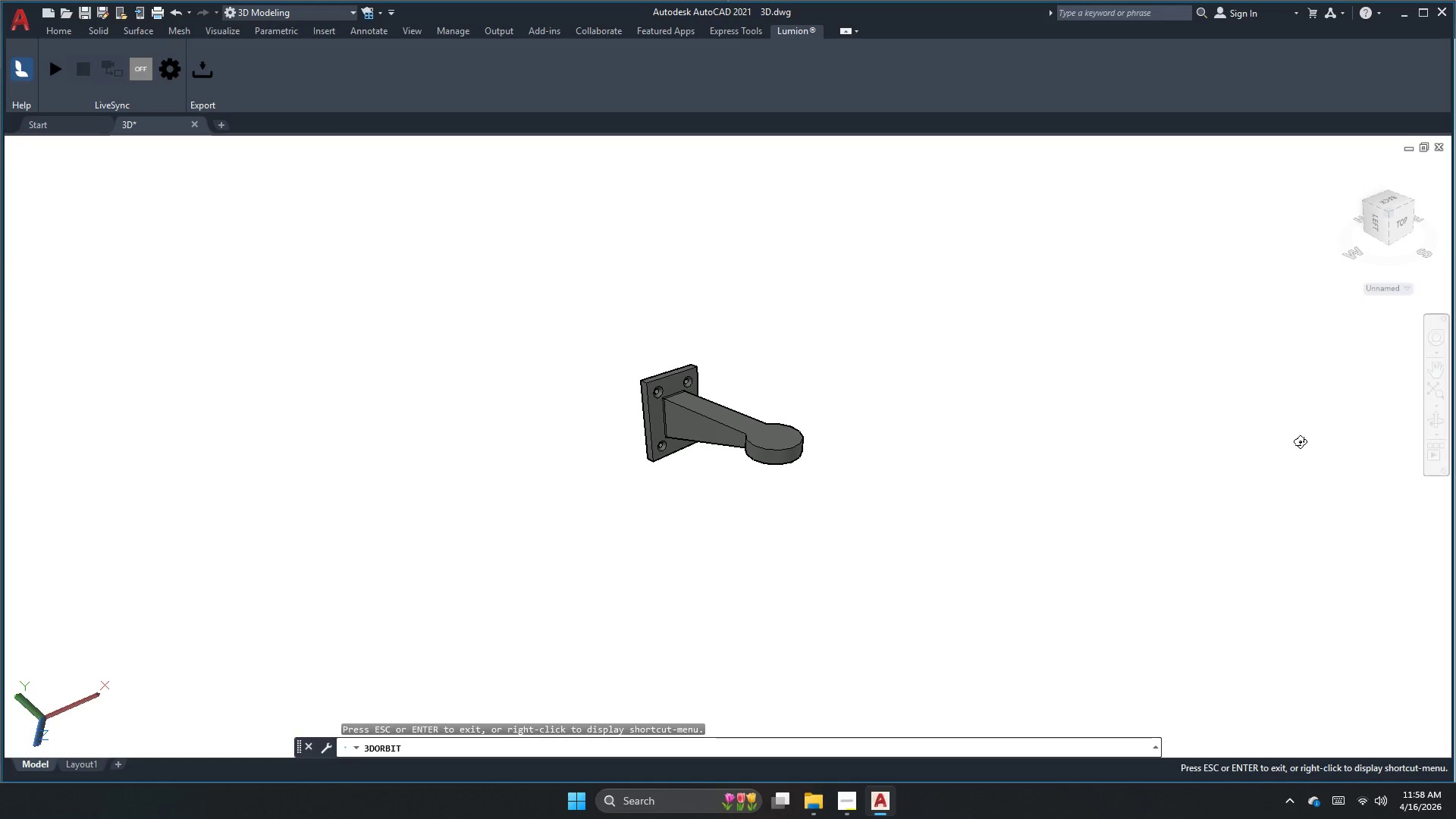 
left_click_drag(start_coordinate=[1207, 454], to_coordinate=[965, 484])
 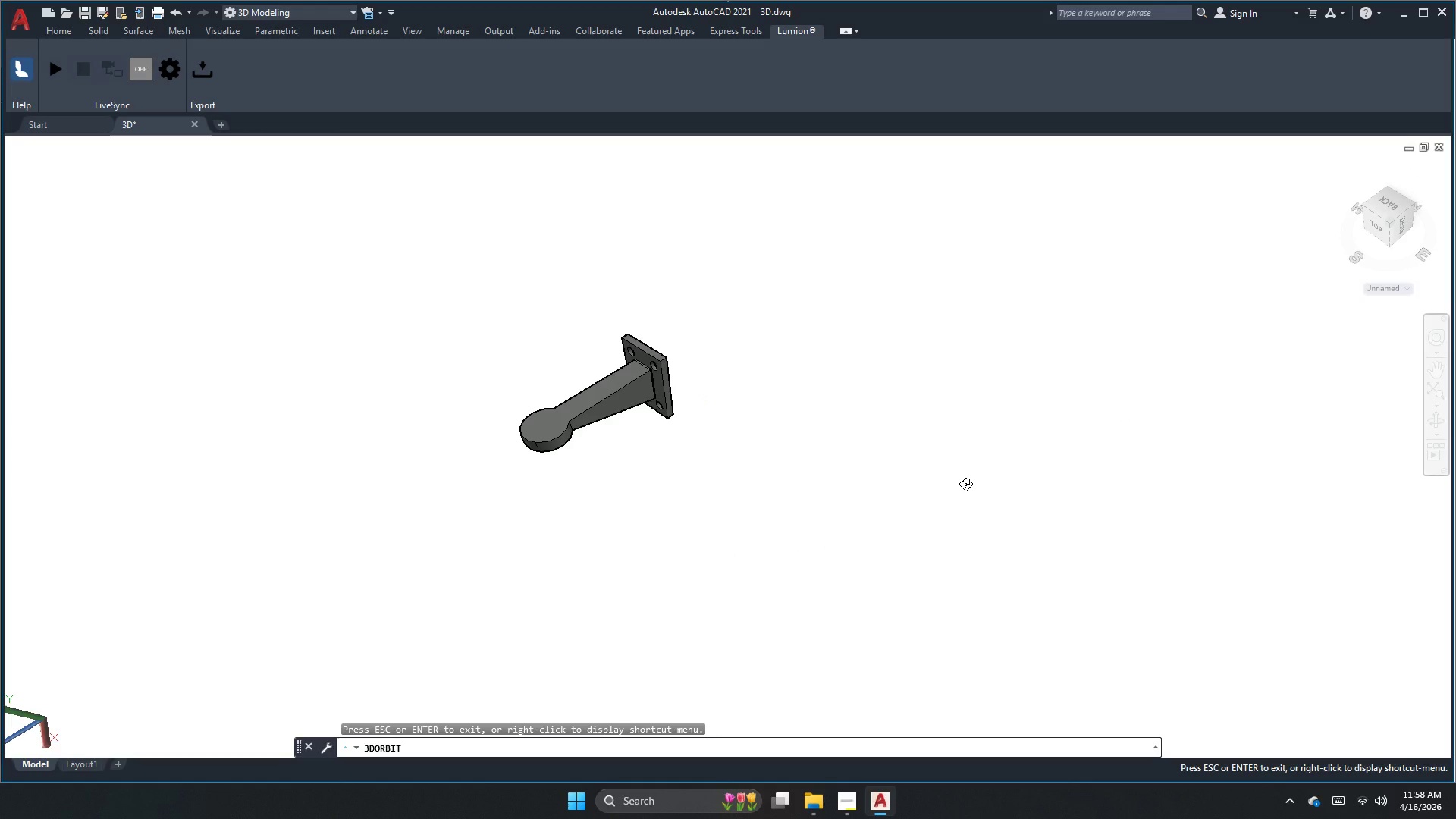 
scroll: coordinate [1125, 422], scroll_direction: none, amount: 0.0
 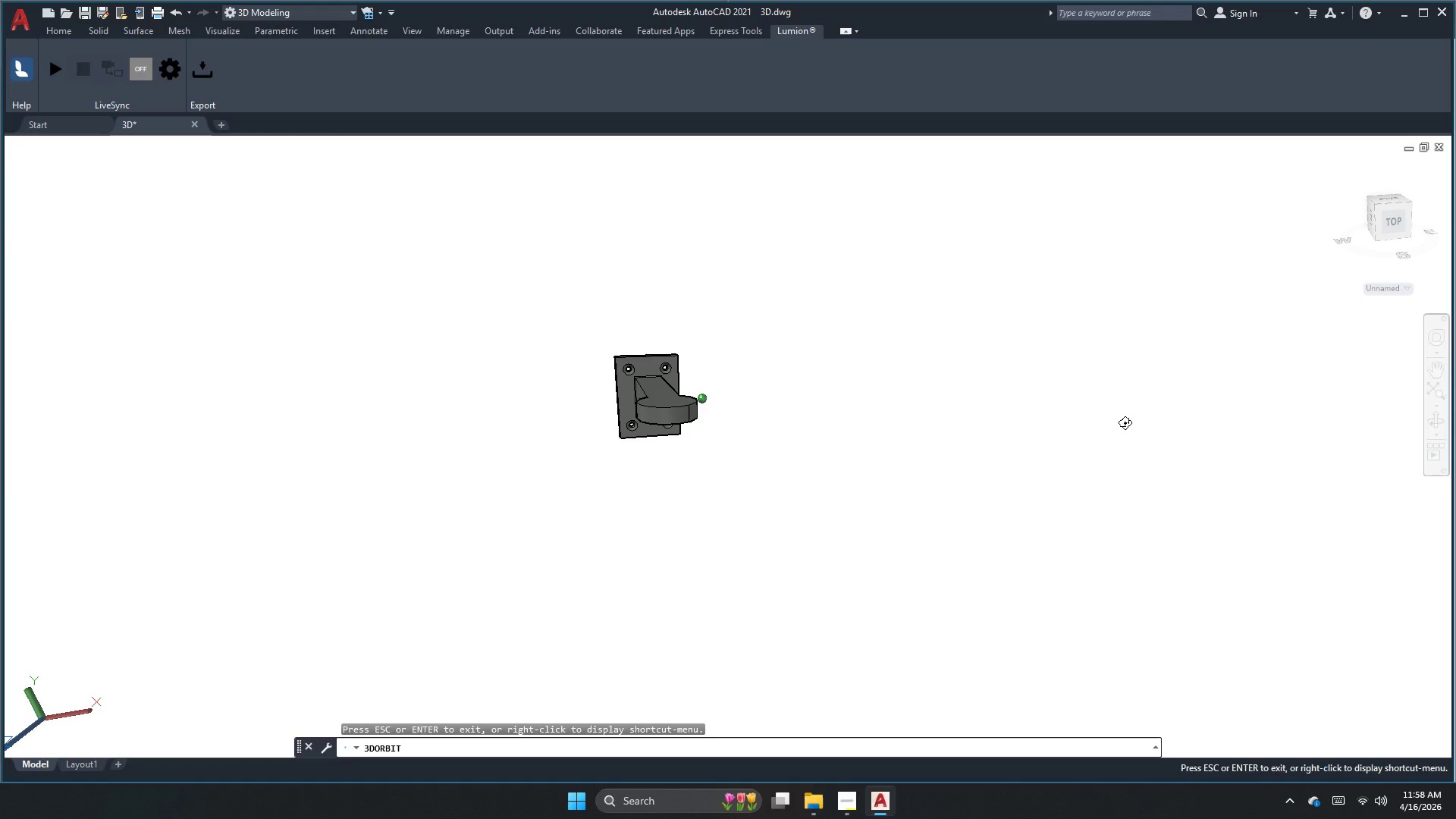 
scroll: coordinate [1125, 422], scroll_direction: up, amount: 2.0
 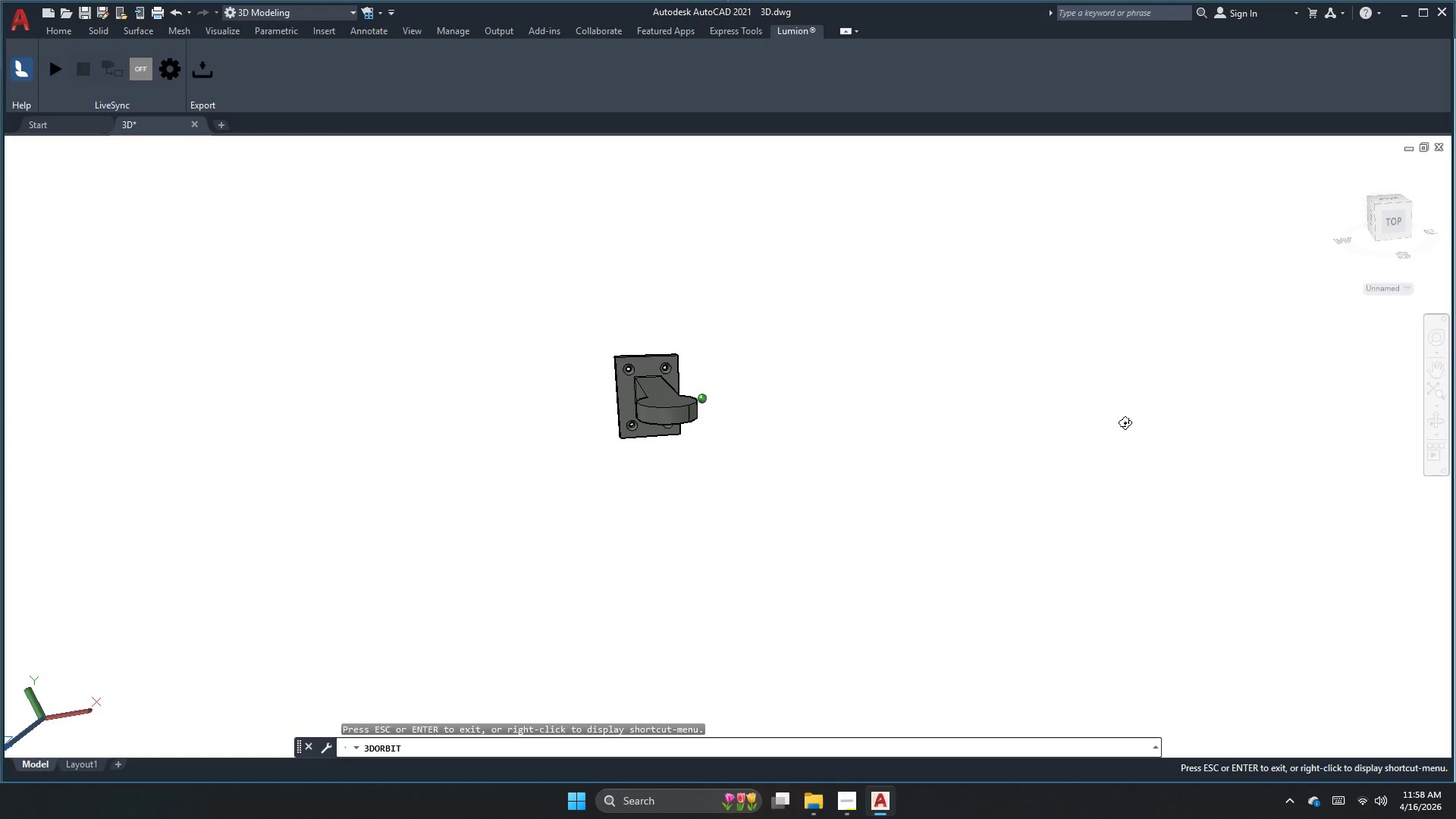 
scroll: coordinate [1125, 422], scroll_direction: down, amount: 2.0
 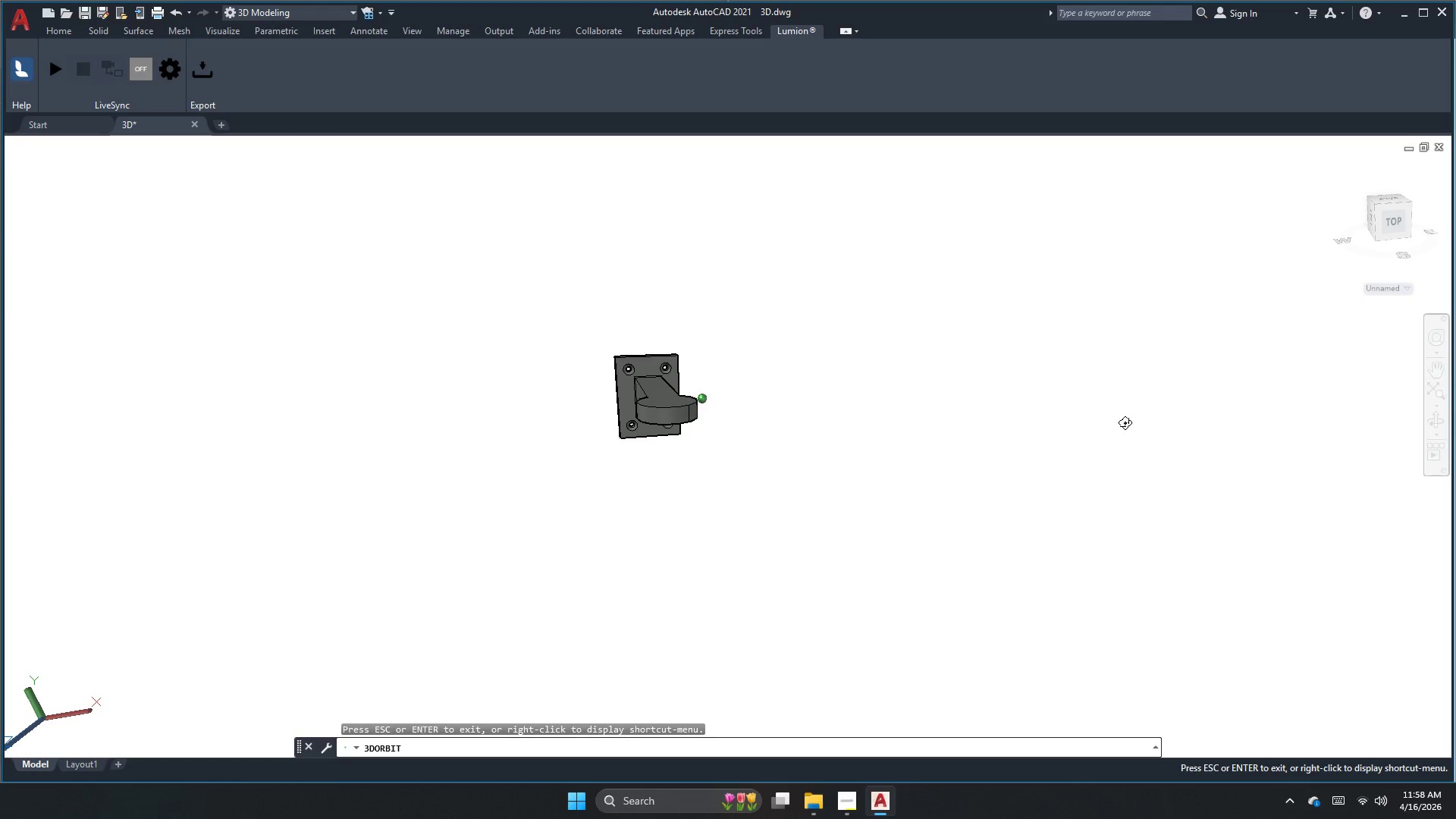 
scroll: coordinate [1125, 422], scroll_direction: up, amount: 1.0
 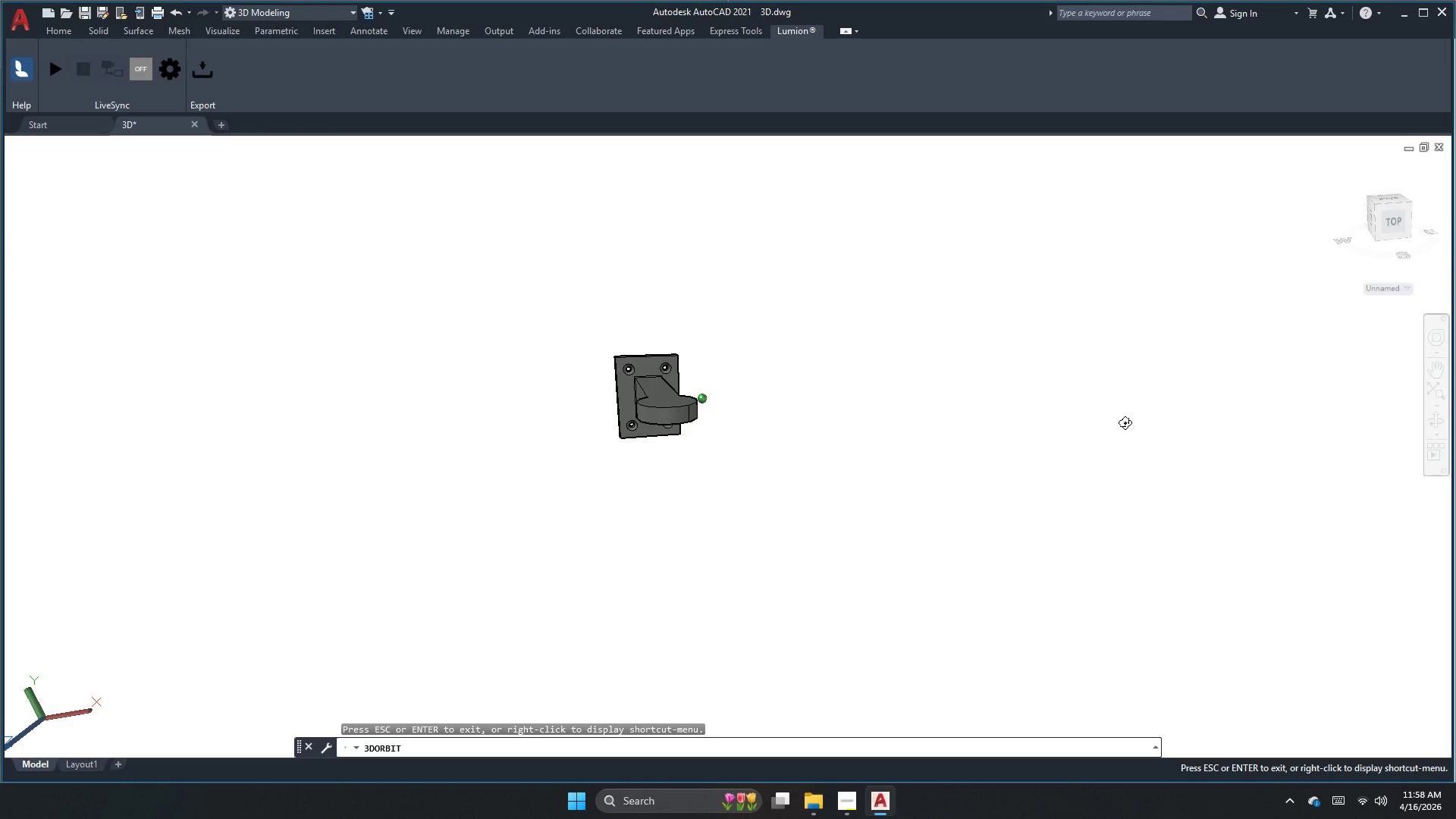 
scroll: coordinate [1125, 422], scroll_direction: none, amount: 0.0
 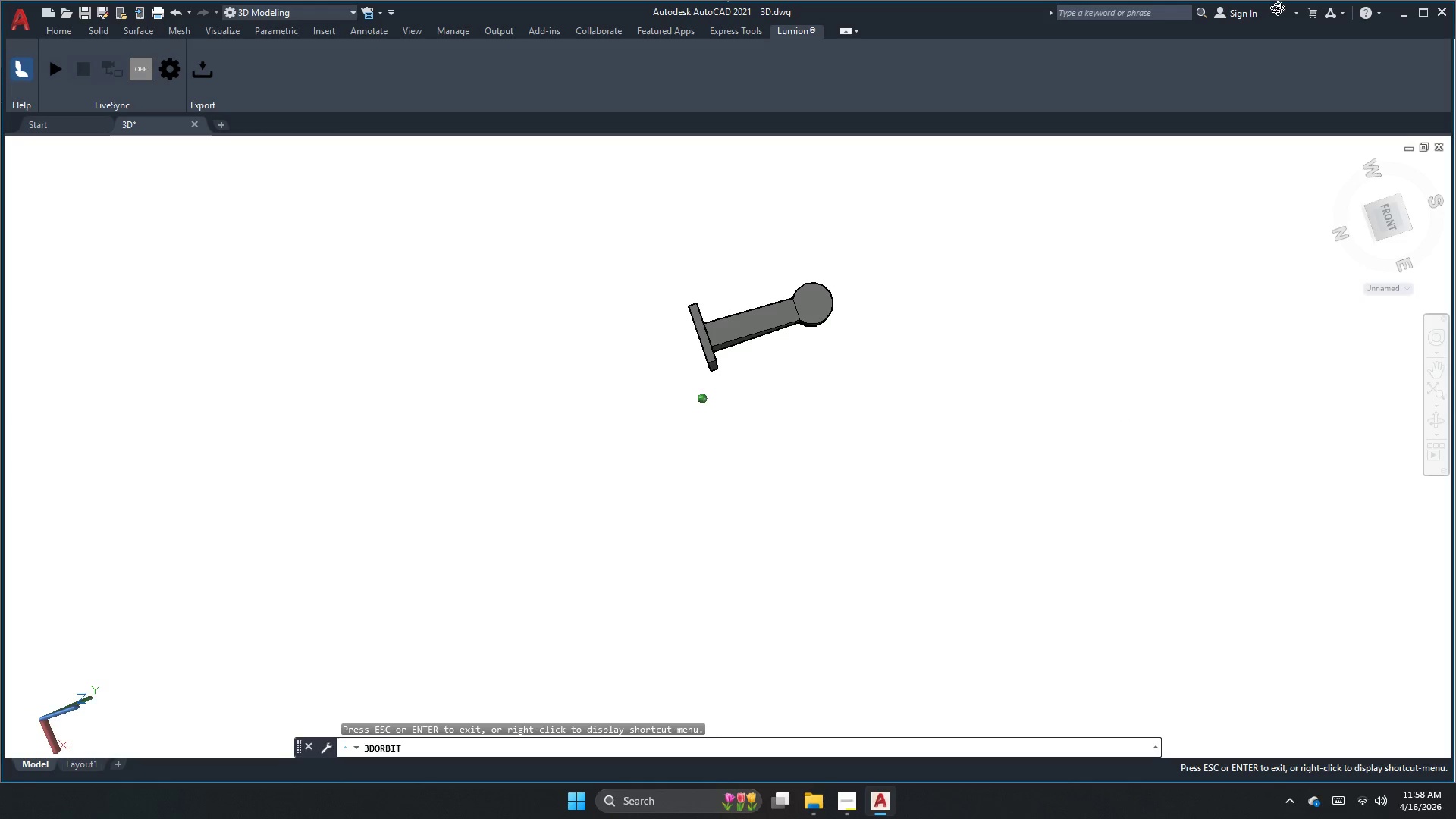 
scroll: coordinate [1455, 333], scroll_direction: down, amount: 4.0
 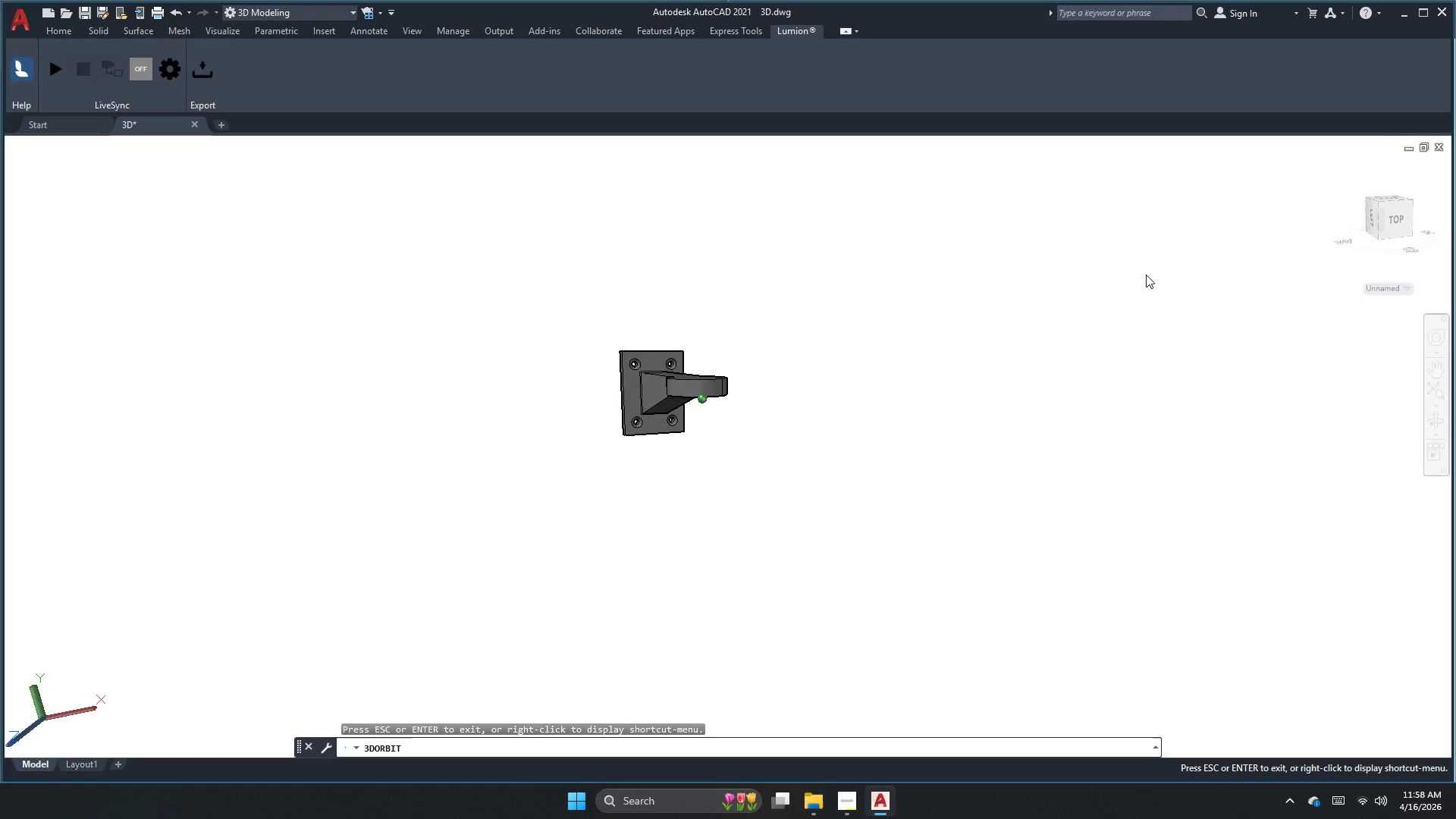 
scroll: coordinate [1139, 260], scroll_direction: up, amount: 3.0
 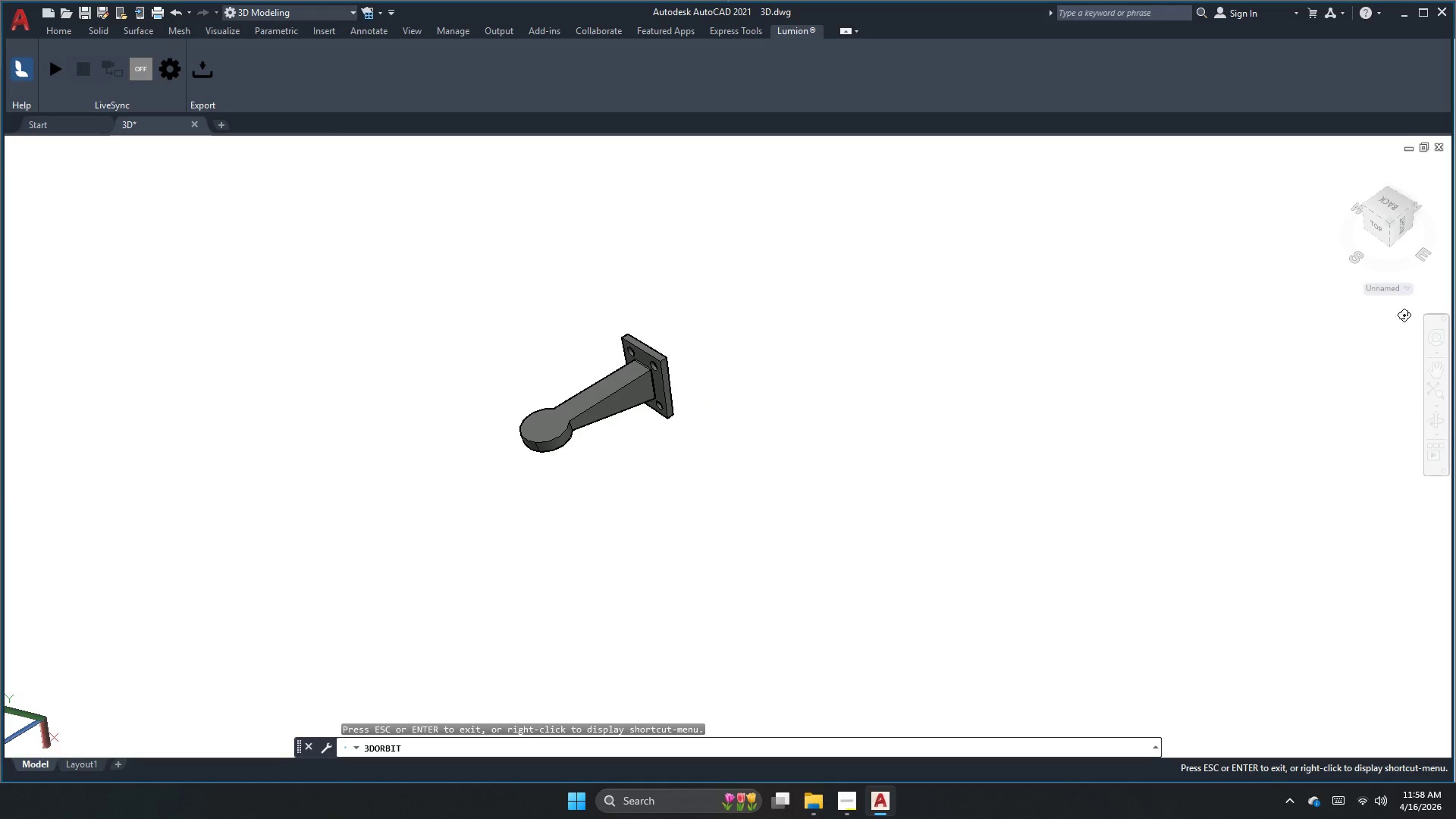 
left_click_drag(start_coordinate=[665, 410], to_coordinate=[721, 297])
 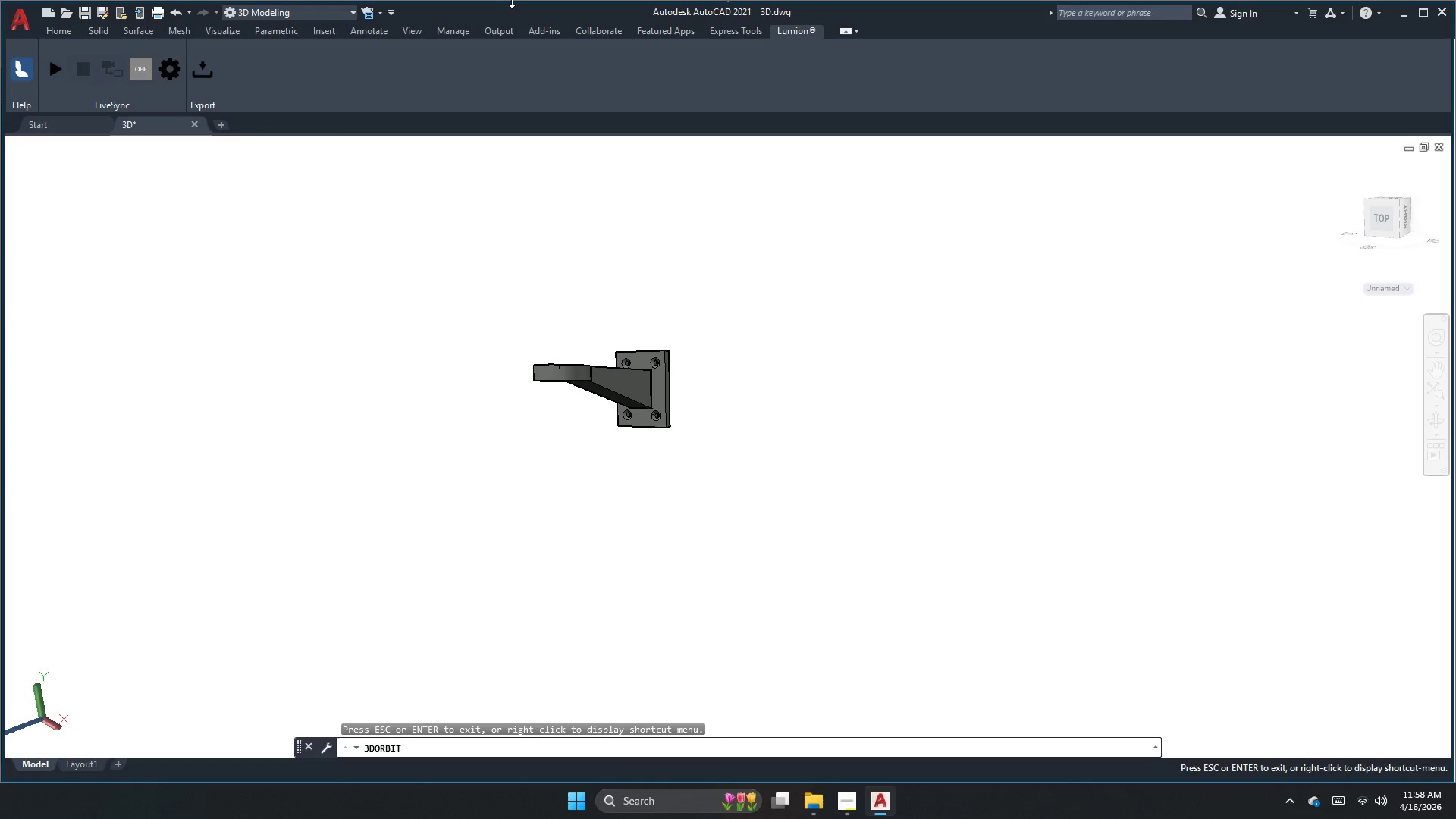 
wait(22.2)
 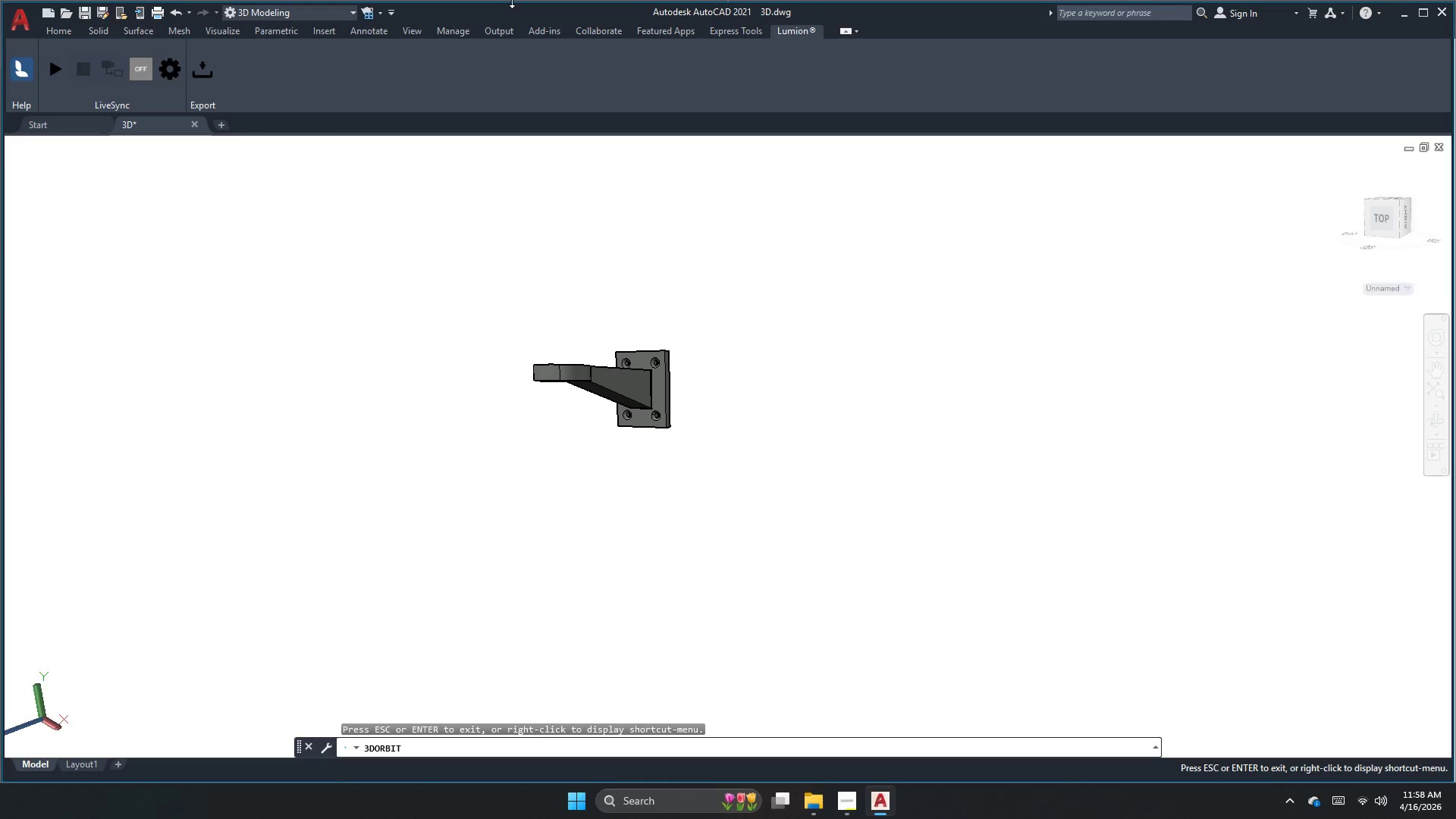 
left_click([852, 803])